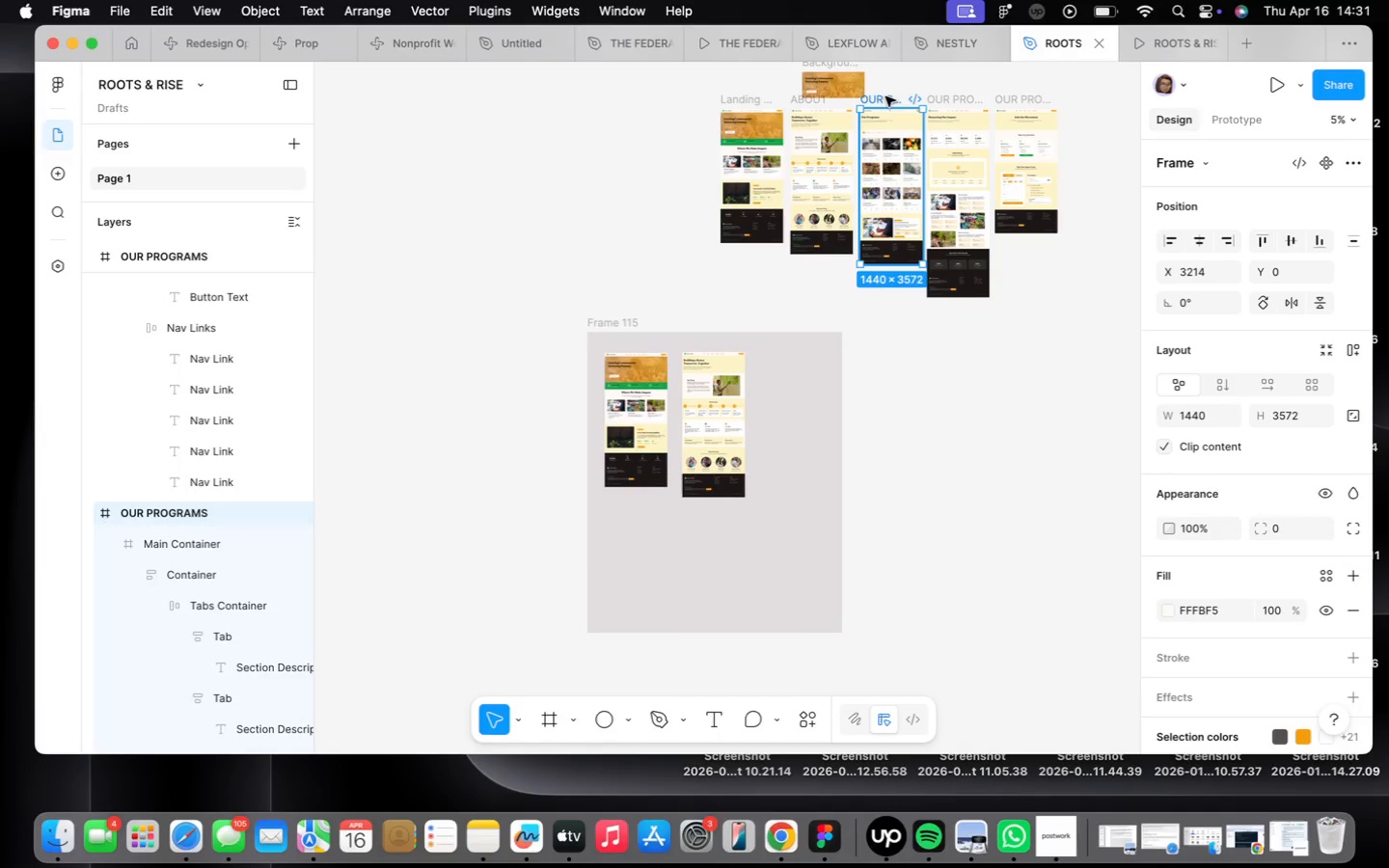 
hold_key(key=OptionLeft, duration=2.83)
left_click_drag(start_coordinate=[885, 96], to_coordinate=[792, 339])
 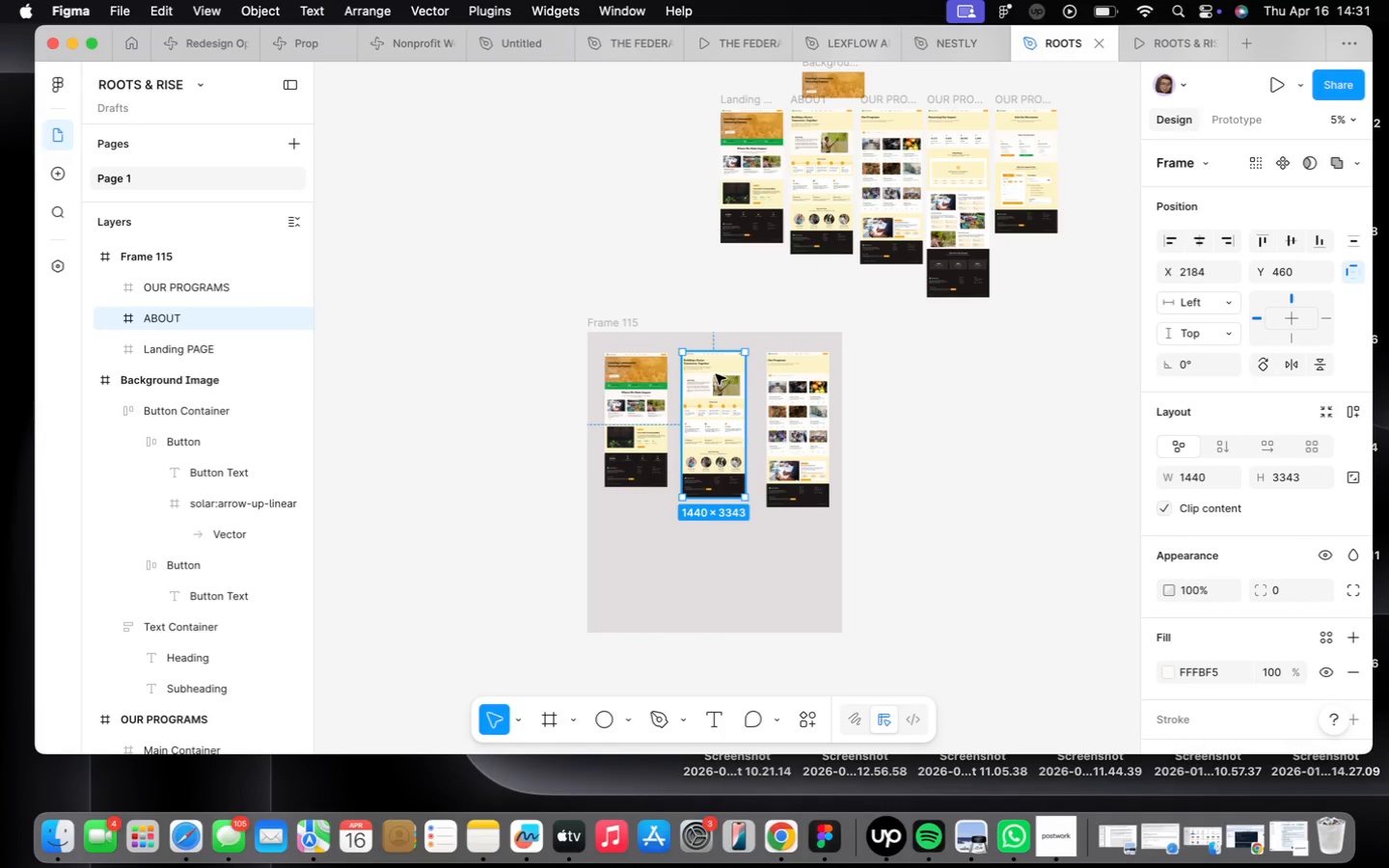 
left_click_drag(start_coordinate=[713, 380], to_coordinate=[720, 381])
 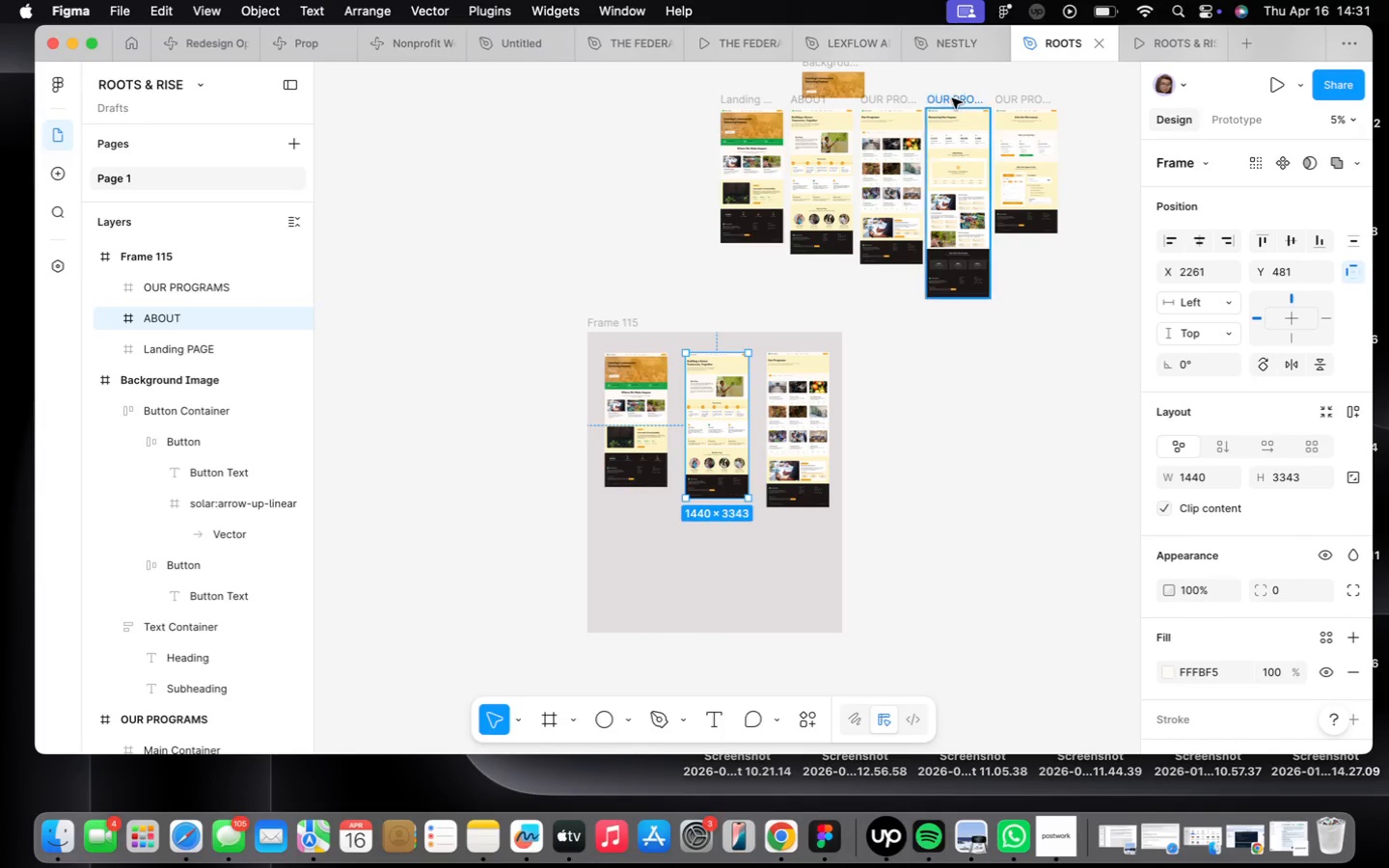 
left_click([952, 98])
 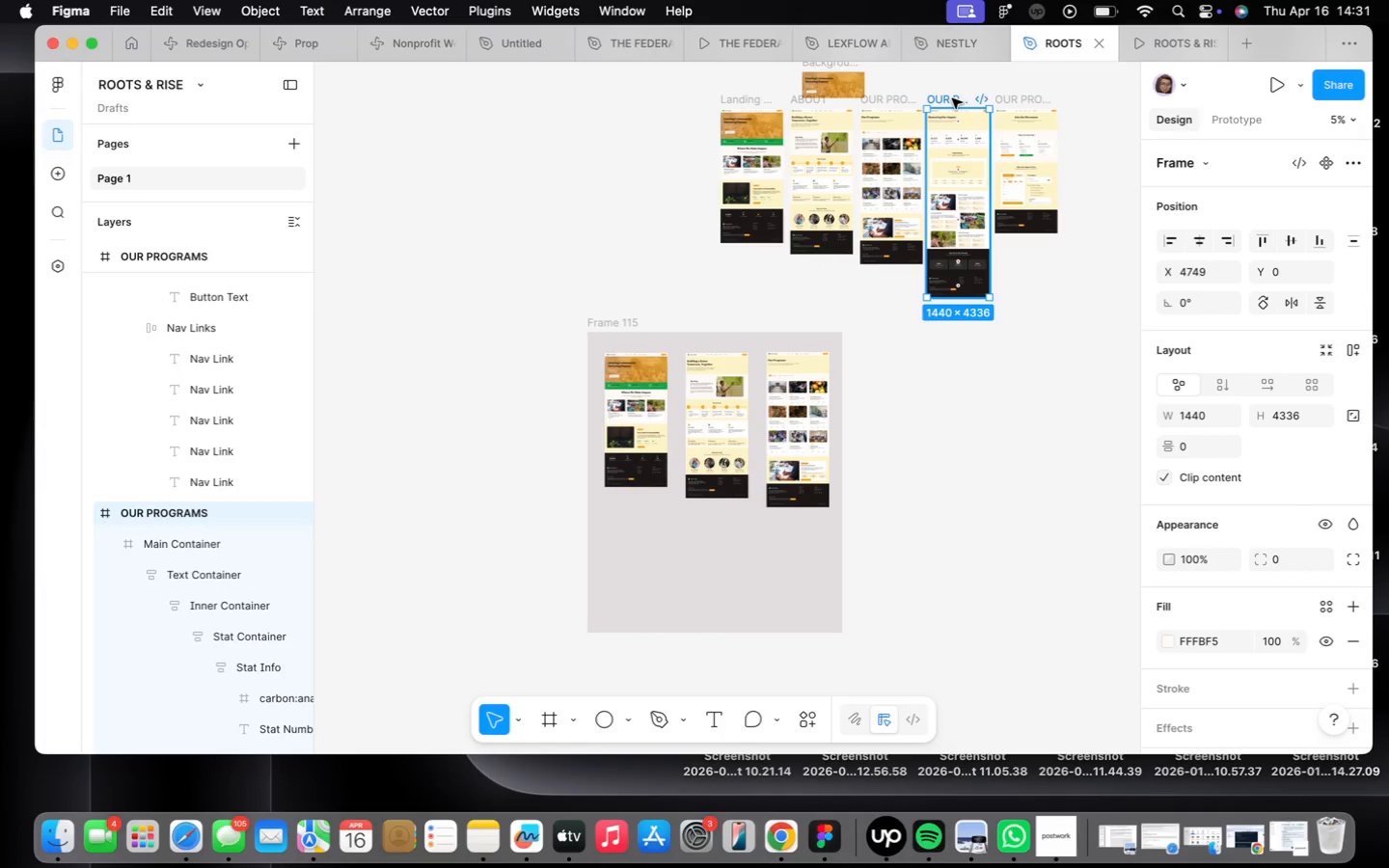 
hold_key(key=OptionLeft, duration=2.18)
left_click_drag(start_coordinate=[952, 98], to_coordinate=[629, 496])
 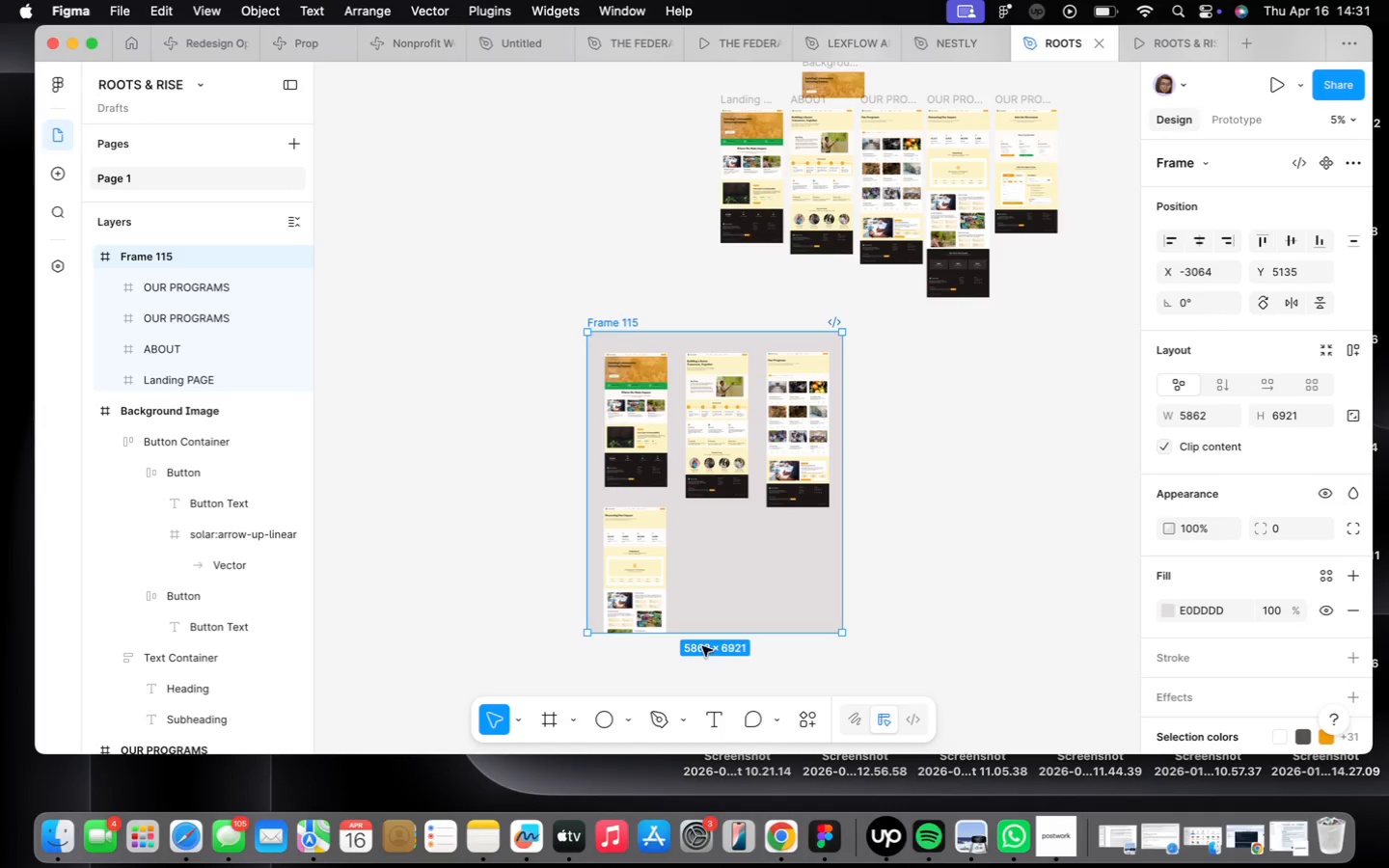 
left_click_drag(start_coordinate=[700, 633], to_coordinate=[706, 697])
 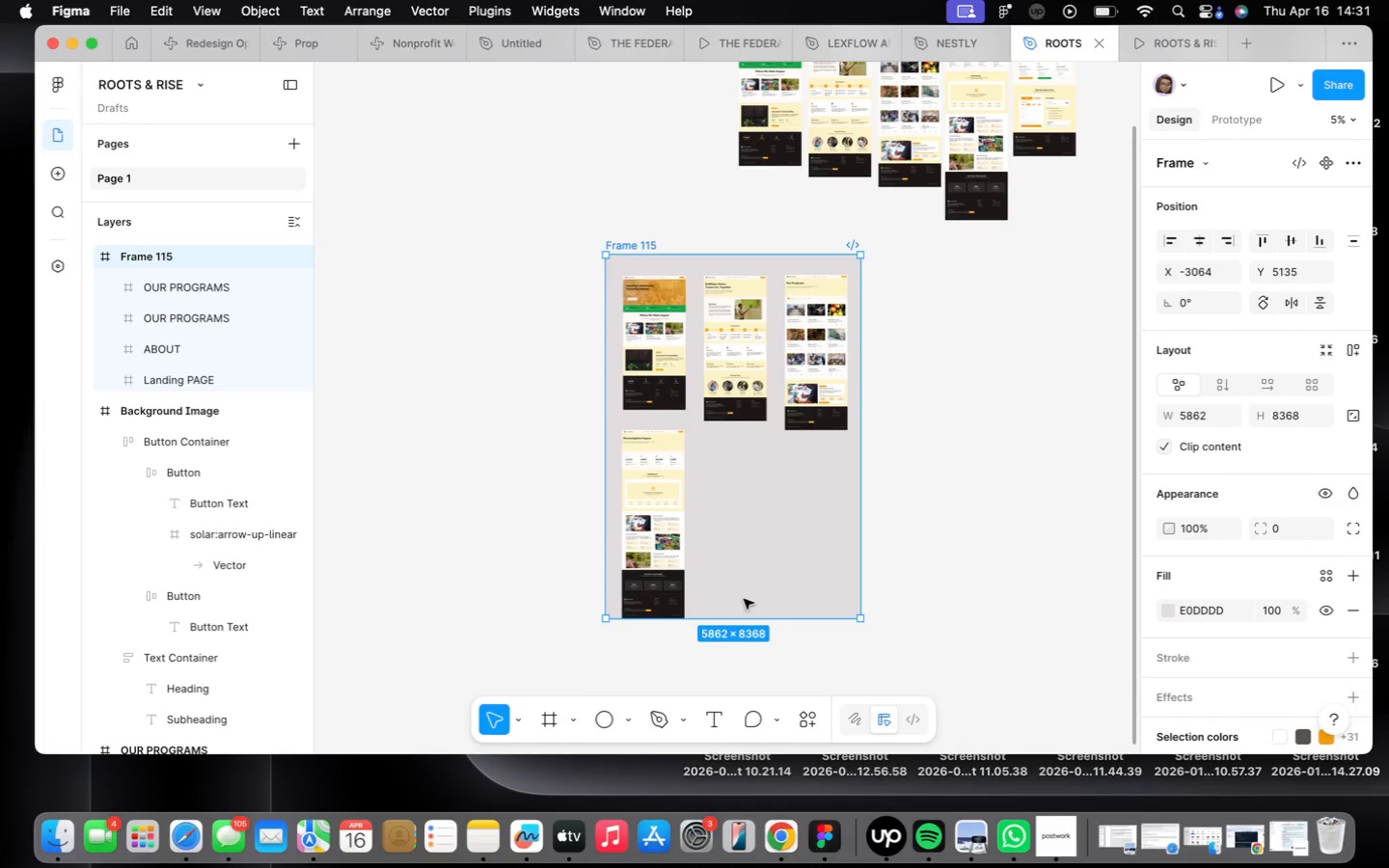 
left_click_drag(start_coordinate=[743, 616], to_coordinate=[749, 642])
 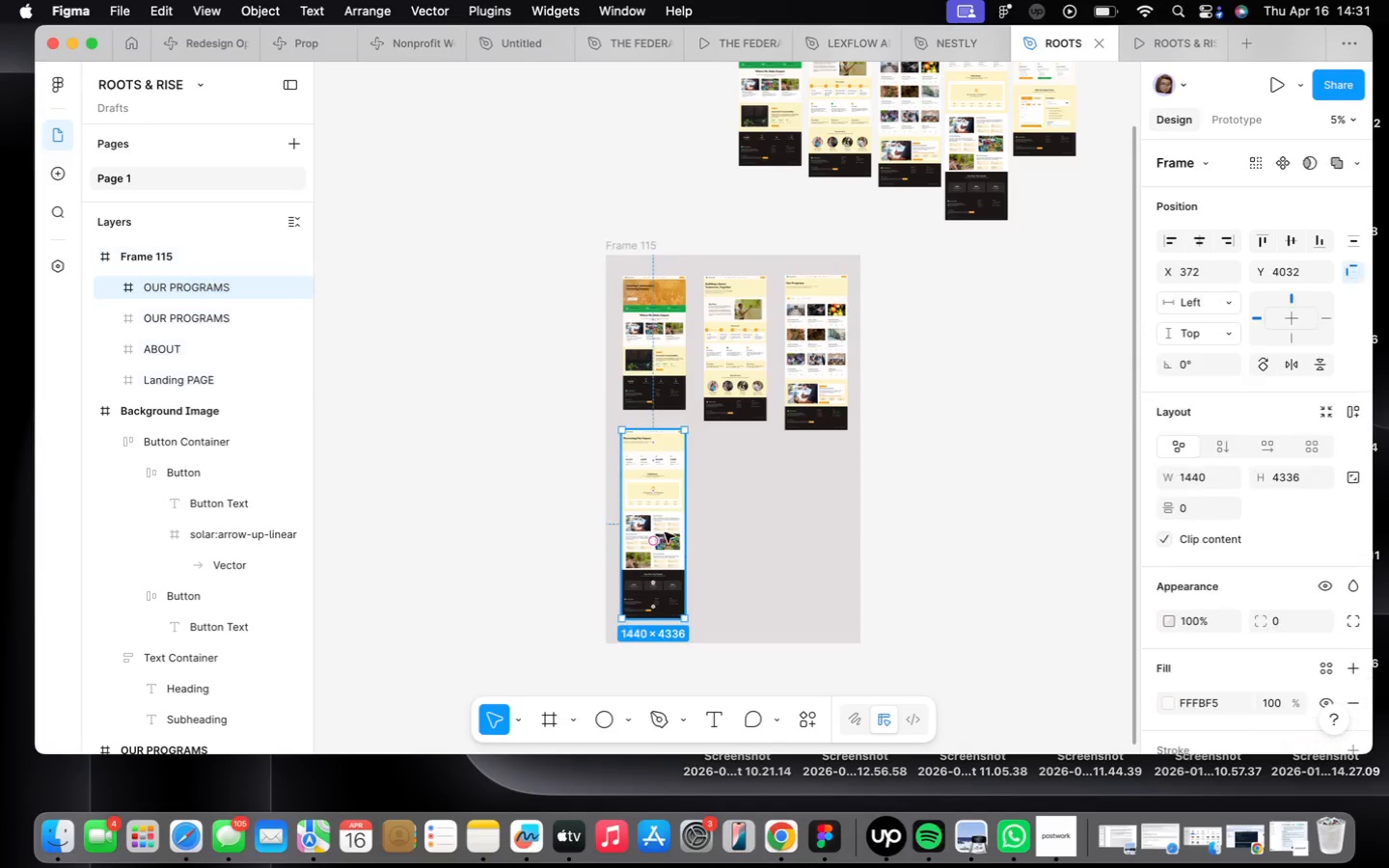 
left_click_drag(start_coordinate=[640, 516], to_coordinate=[667, 523])
 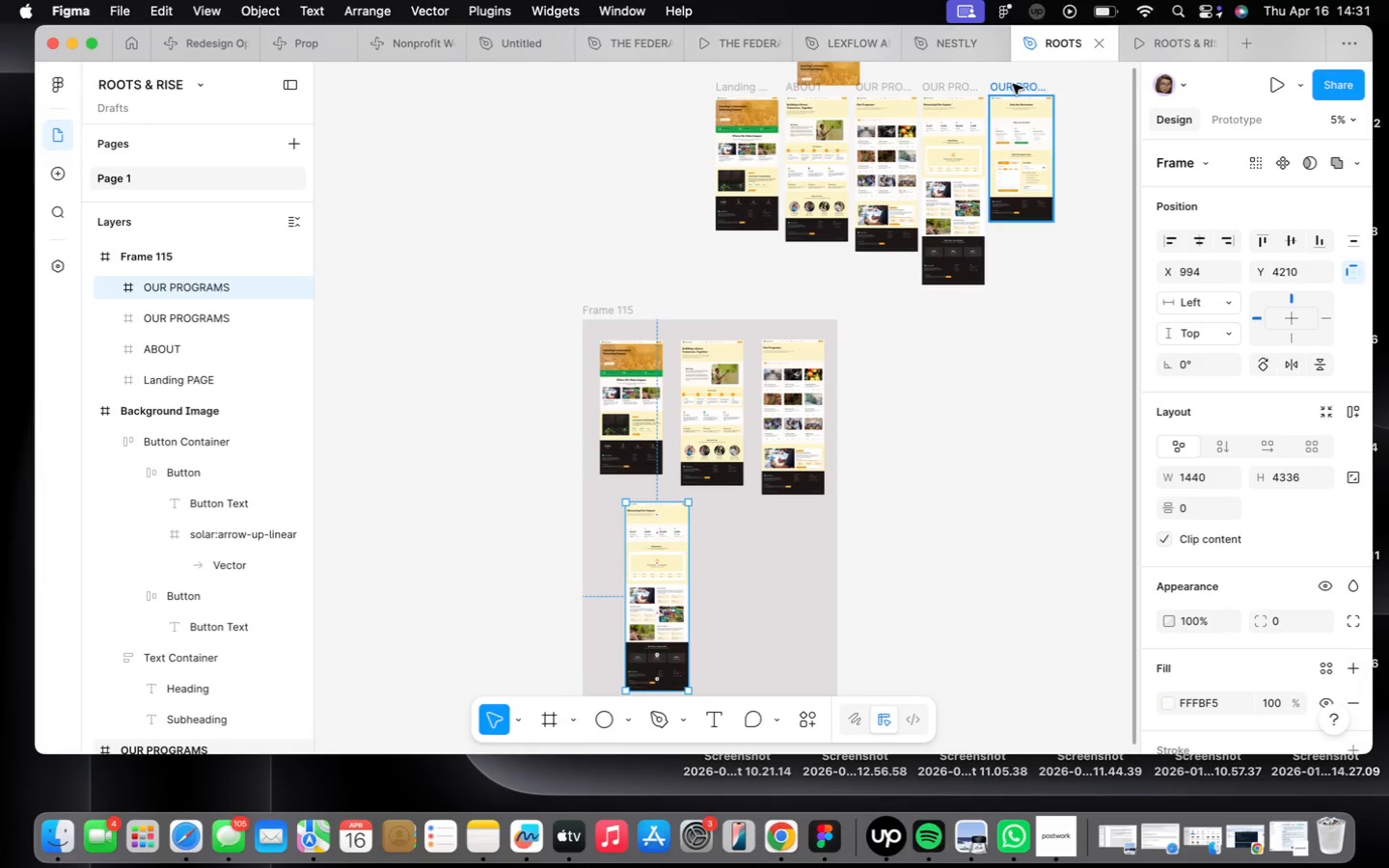 
hold_key(key=OptionLeft, duration=1.85)
left_click_drag(start_coordinate=[1014, 85], to_coordinate=[736, 524])
 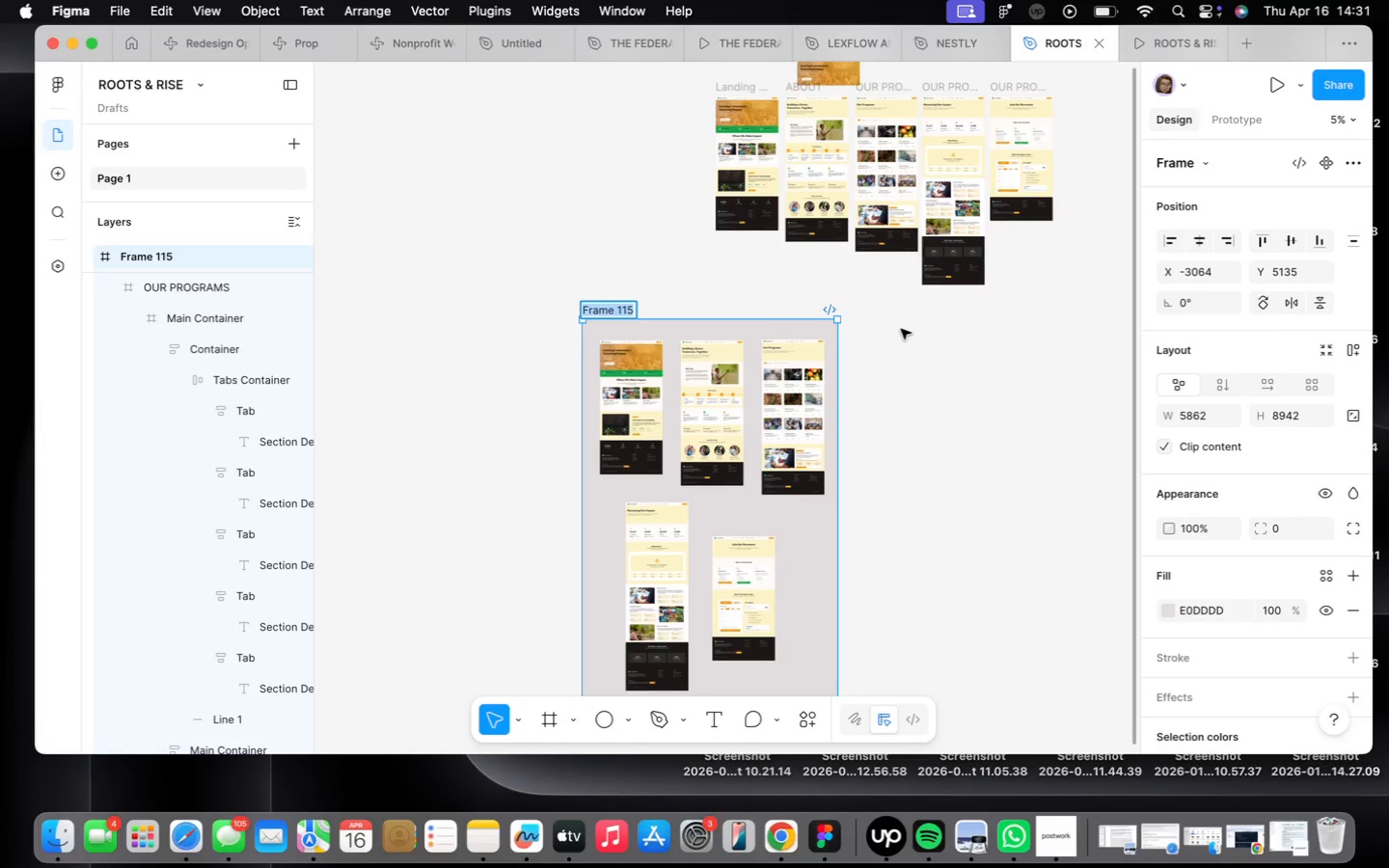 
type(ROIOTS)
key(Backspace)
key(Backspace)
key(Backspace)
key(Backspace)
type(OTS & RISE PDF DESIGNS)
 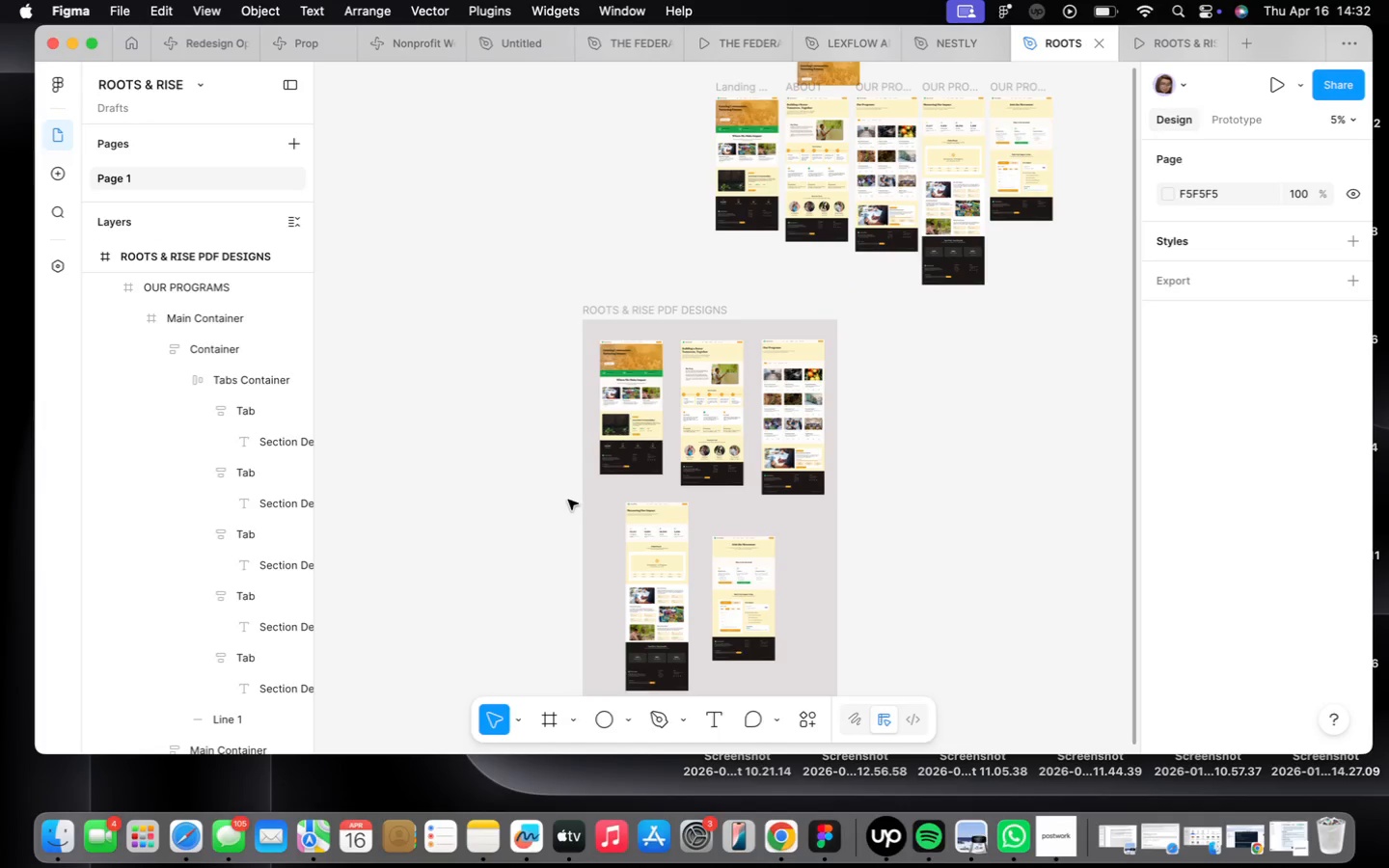 
scroll: coordinate [700, 442], scroll_direction: down, amount: 9.0
 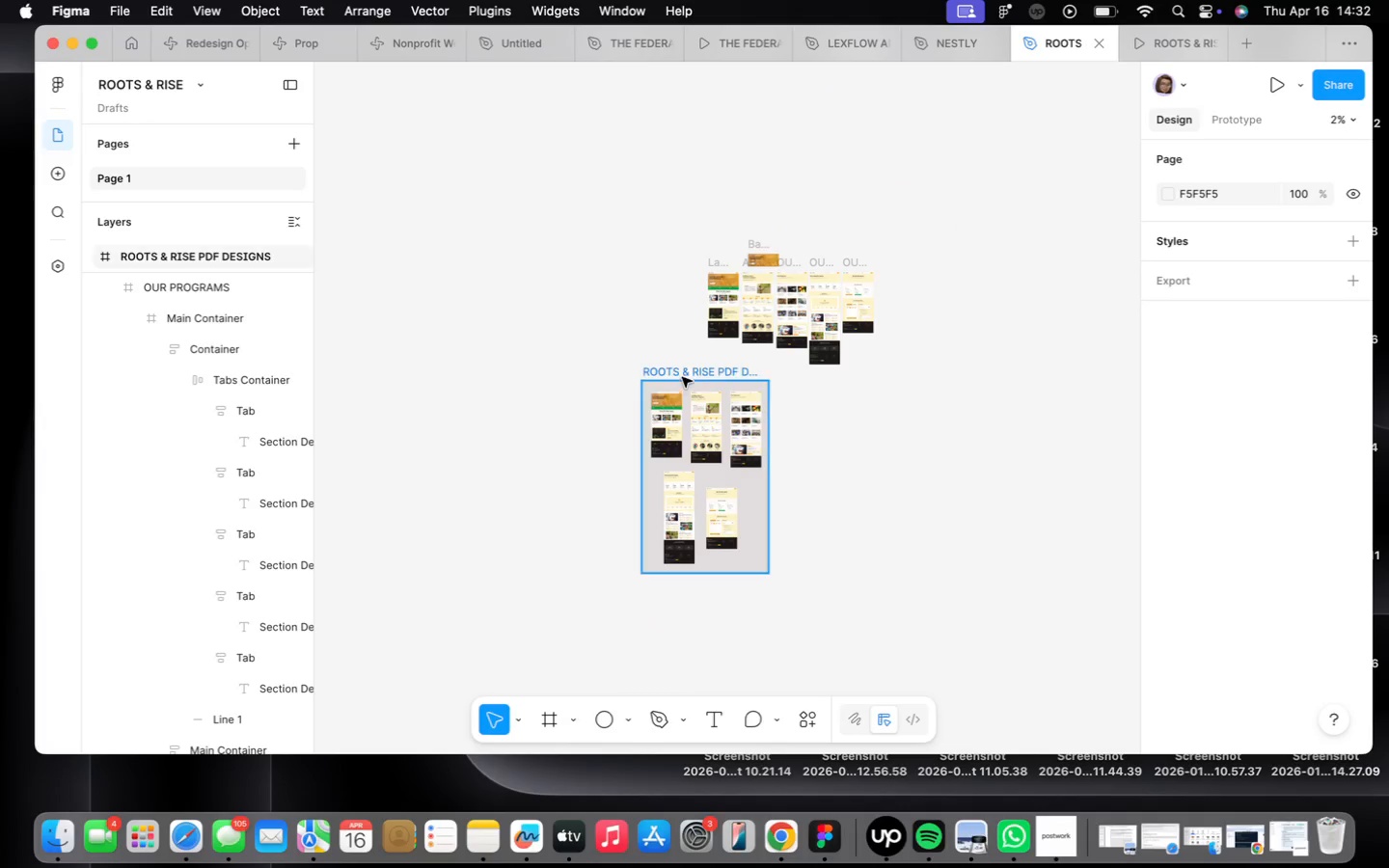 
left_click_drag(start_coordinate=[682, 373], to_coordinate=[694, 413])
 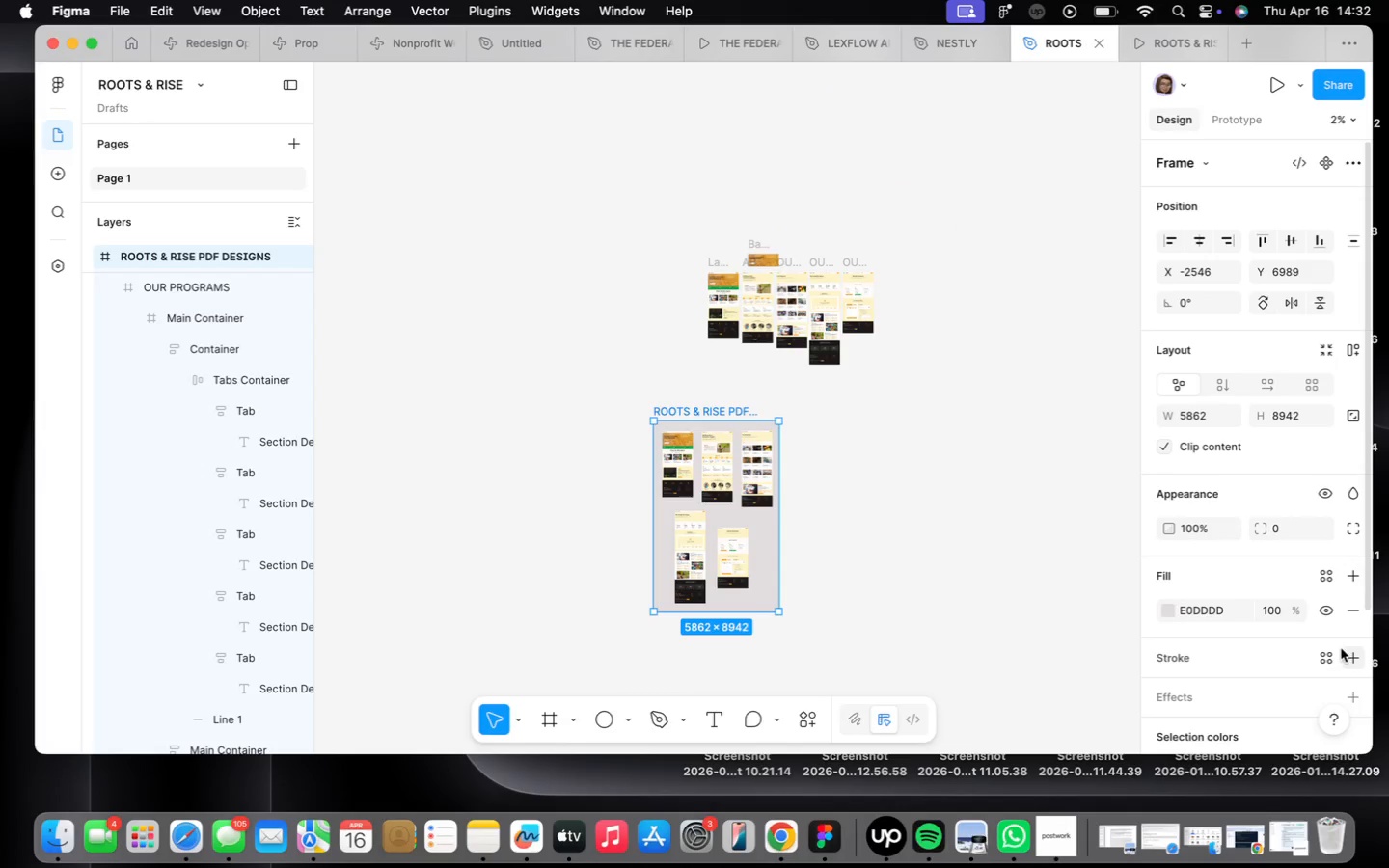 
scroll: coordinate [1338, 645], scroll_direction: down, amount: 16.0
 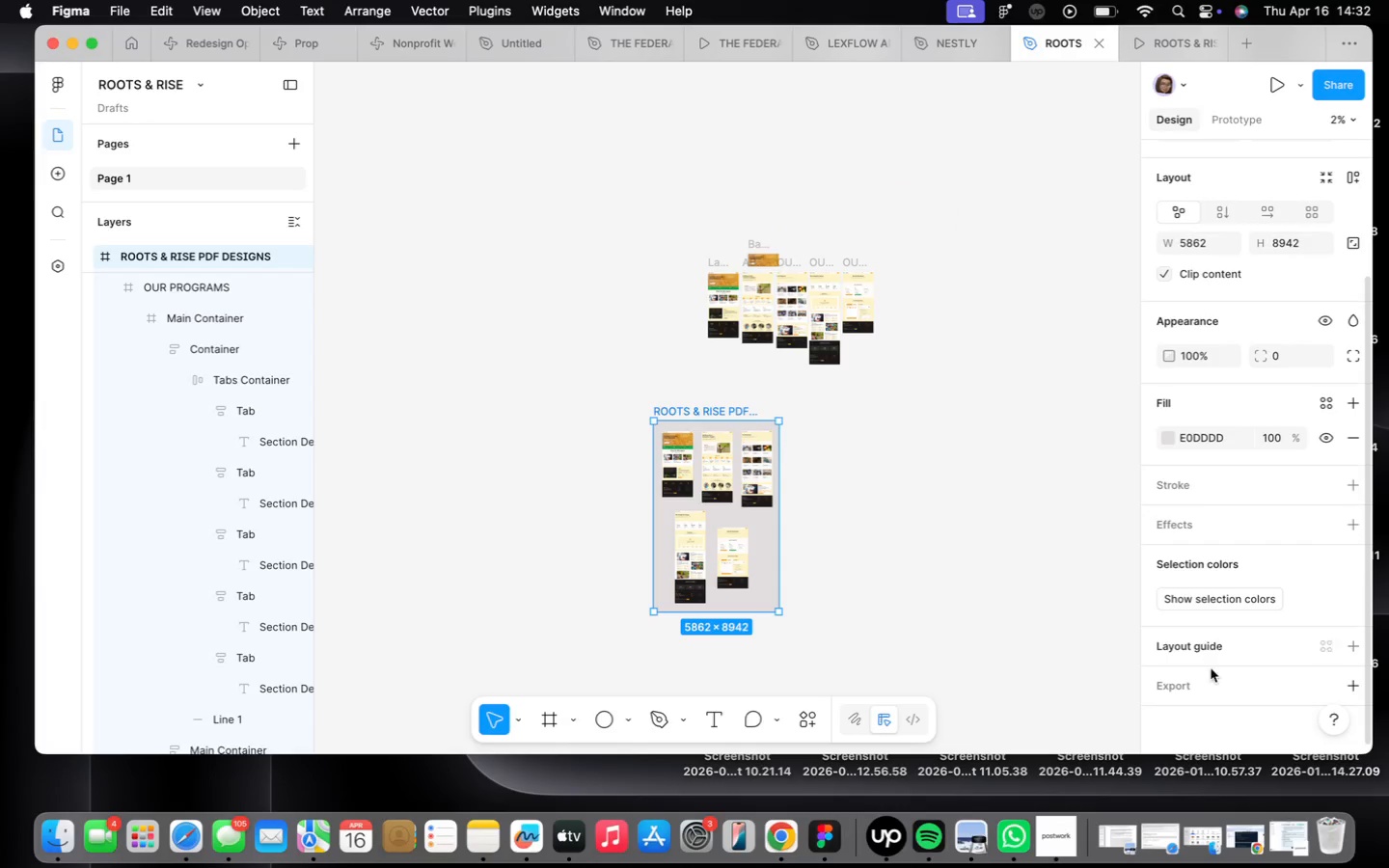 
left_click([1189, 674])
 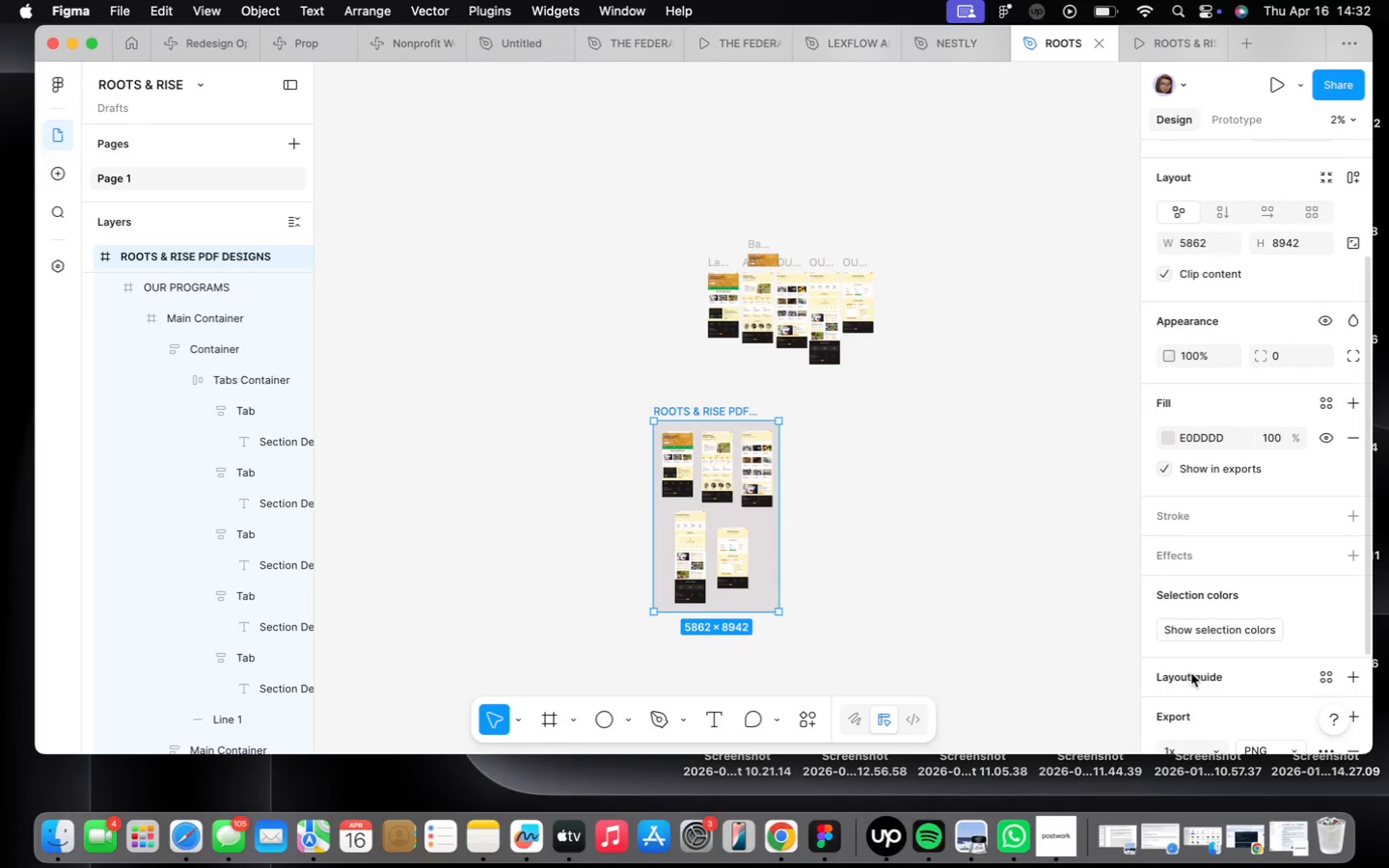 
scroll: coordinate [1191, 673], scroll_direction: down, amount: 16.0
 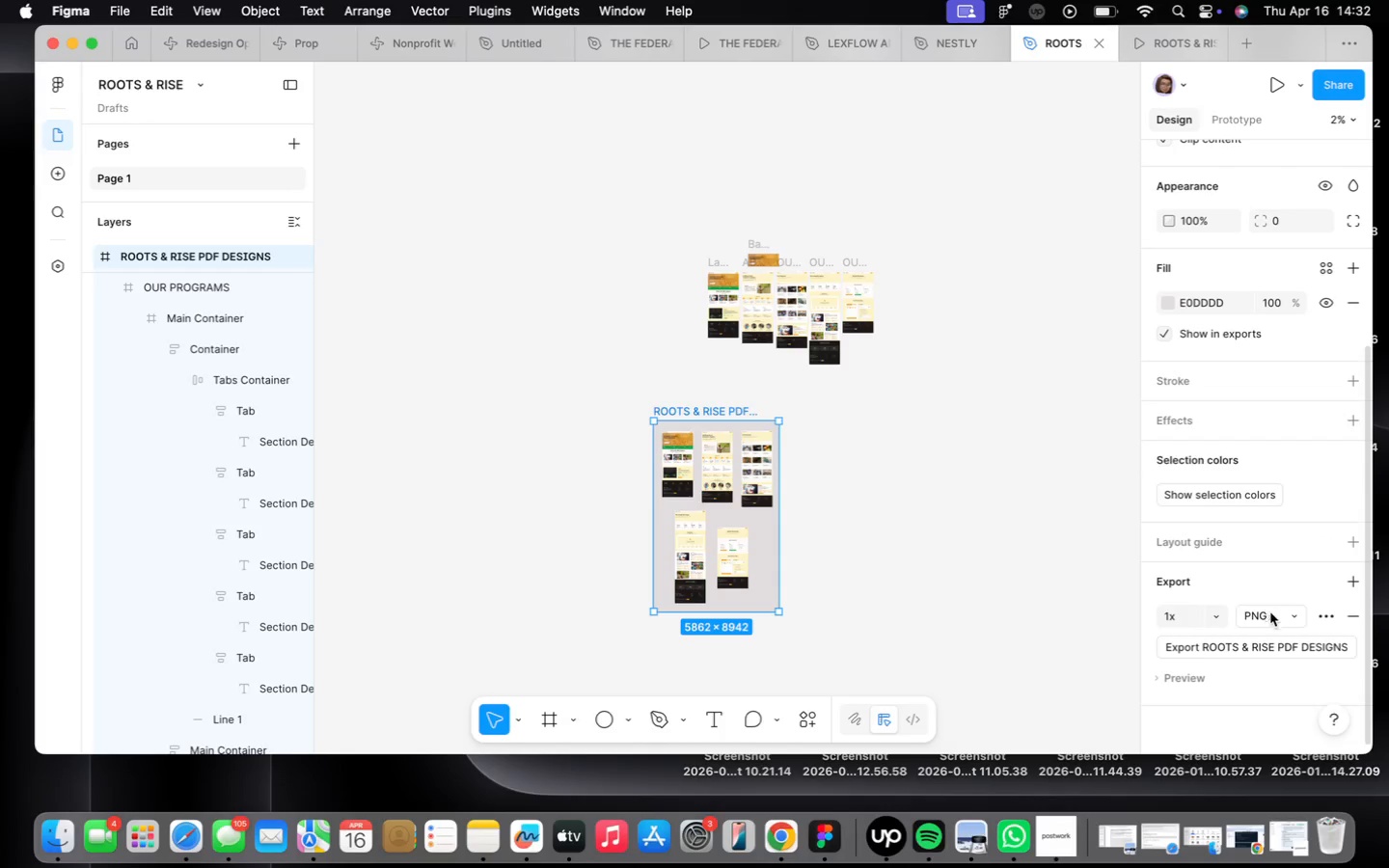 
left_click([1301, 622])
 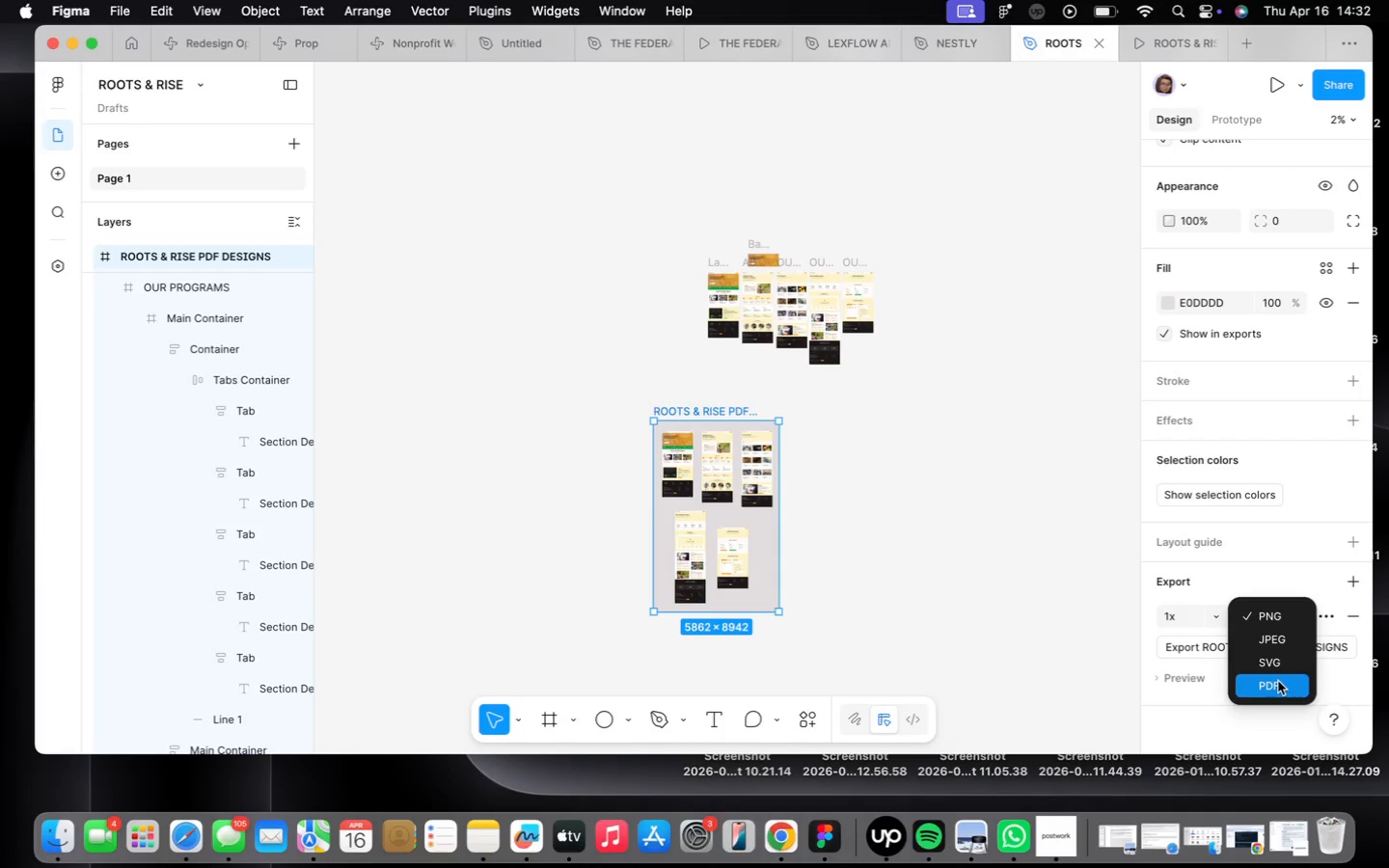 
left_click([1278, 681])
 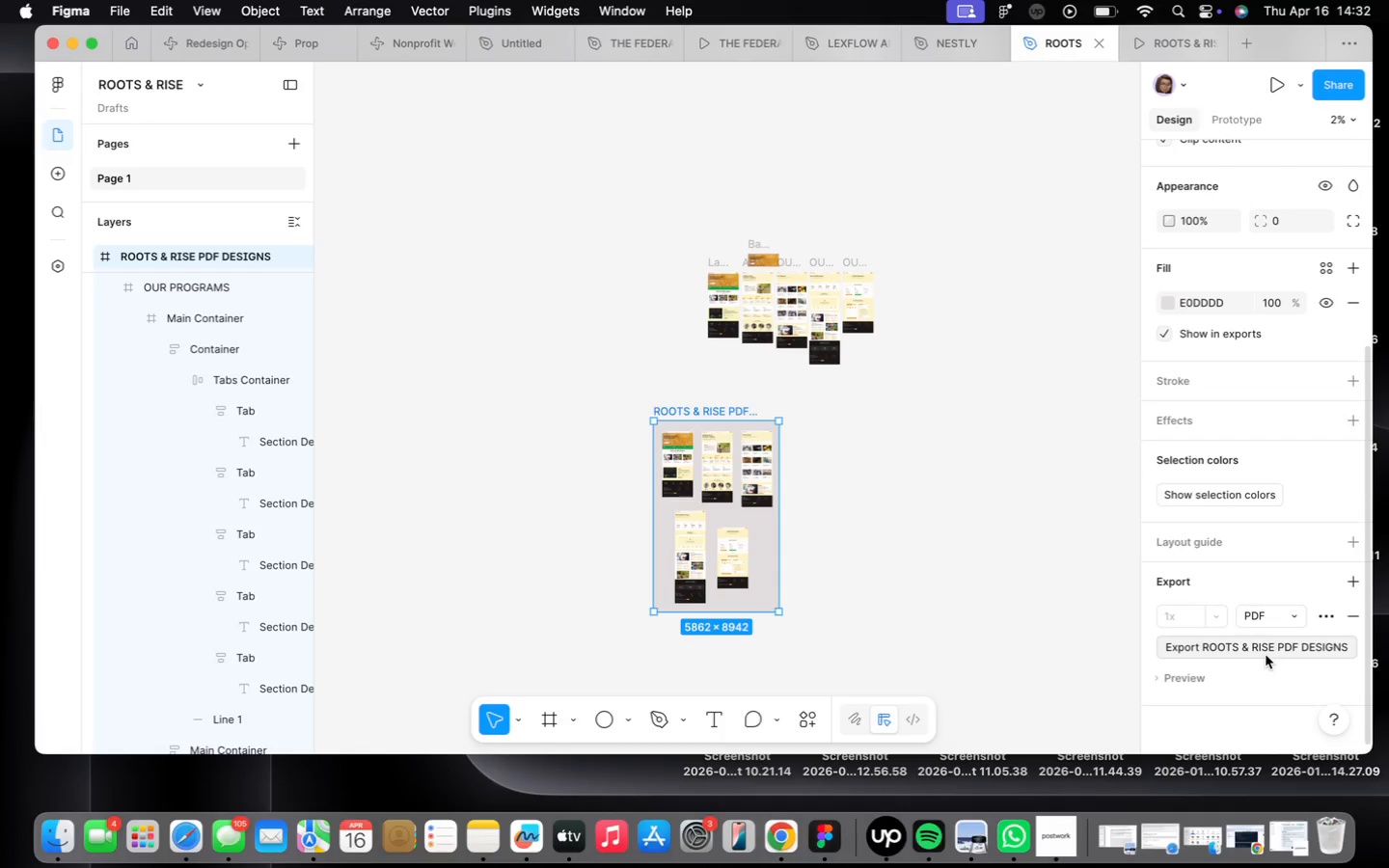 
left_click([1264, 651])
 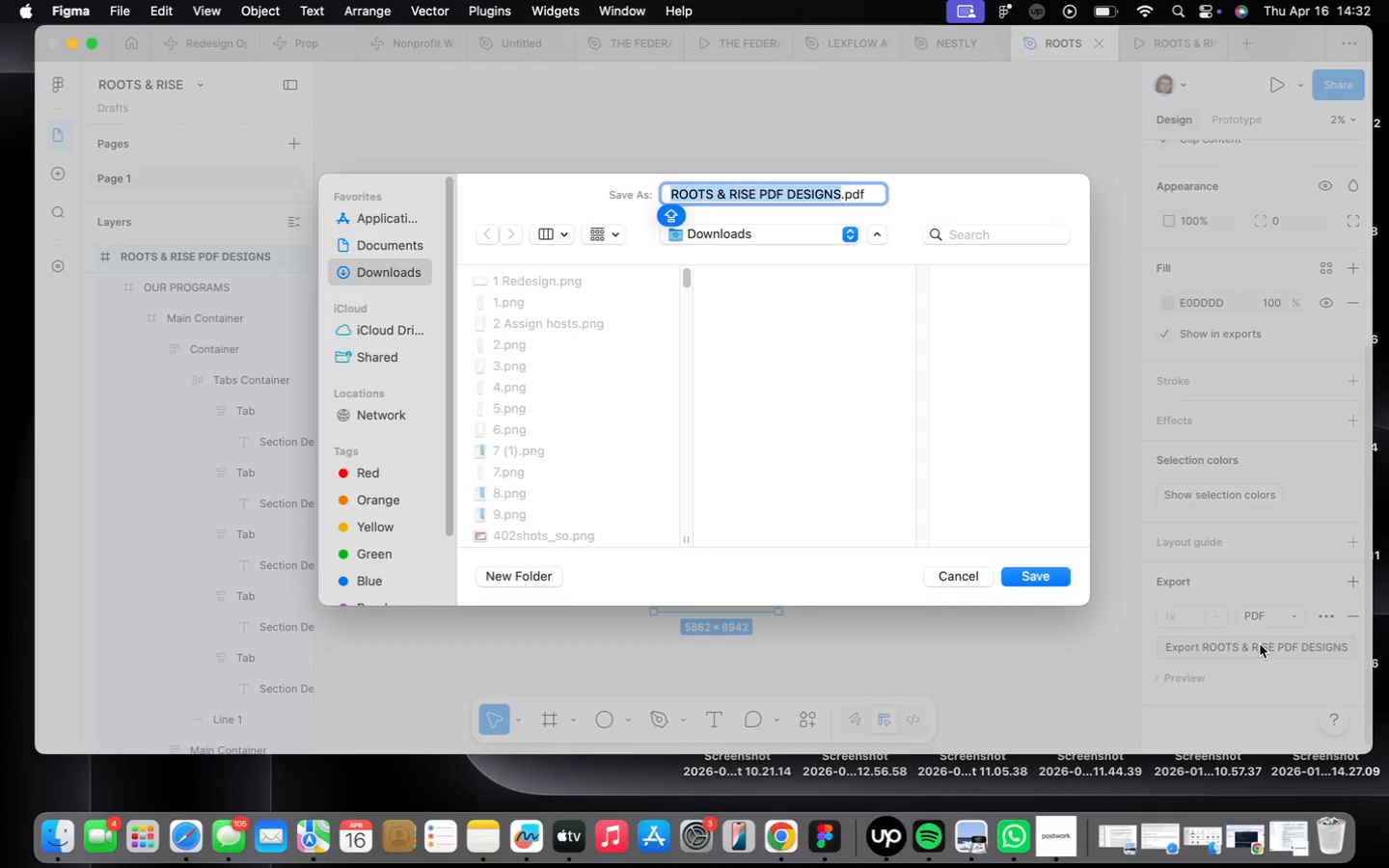 
wait(32.84)
 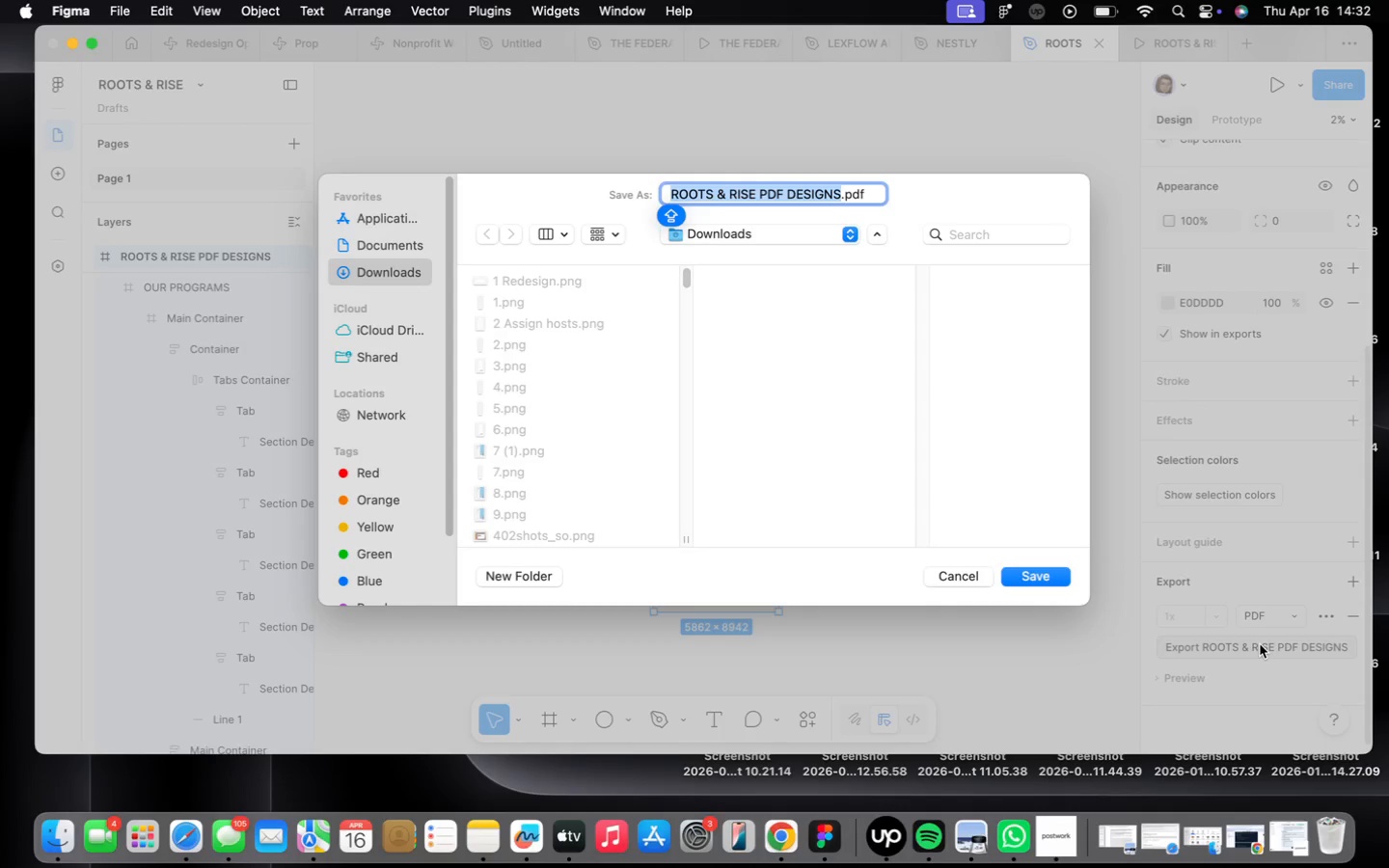 
left_click([1043, 581])
 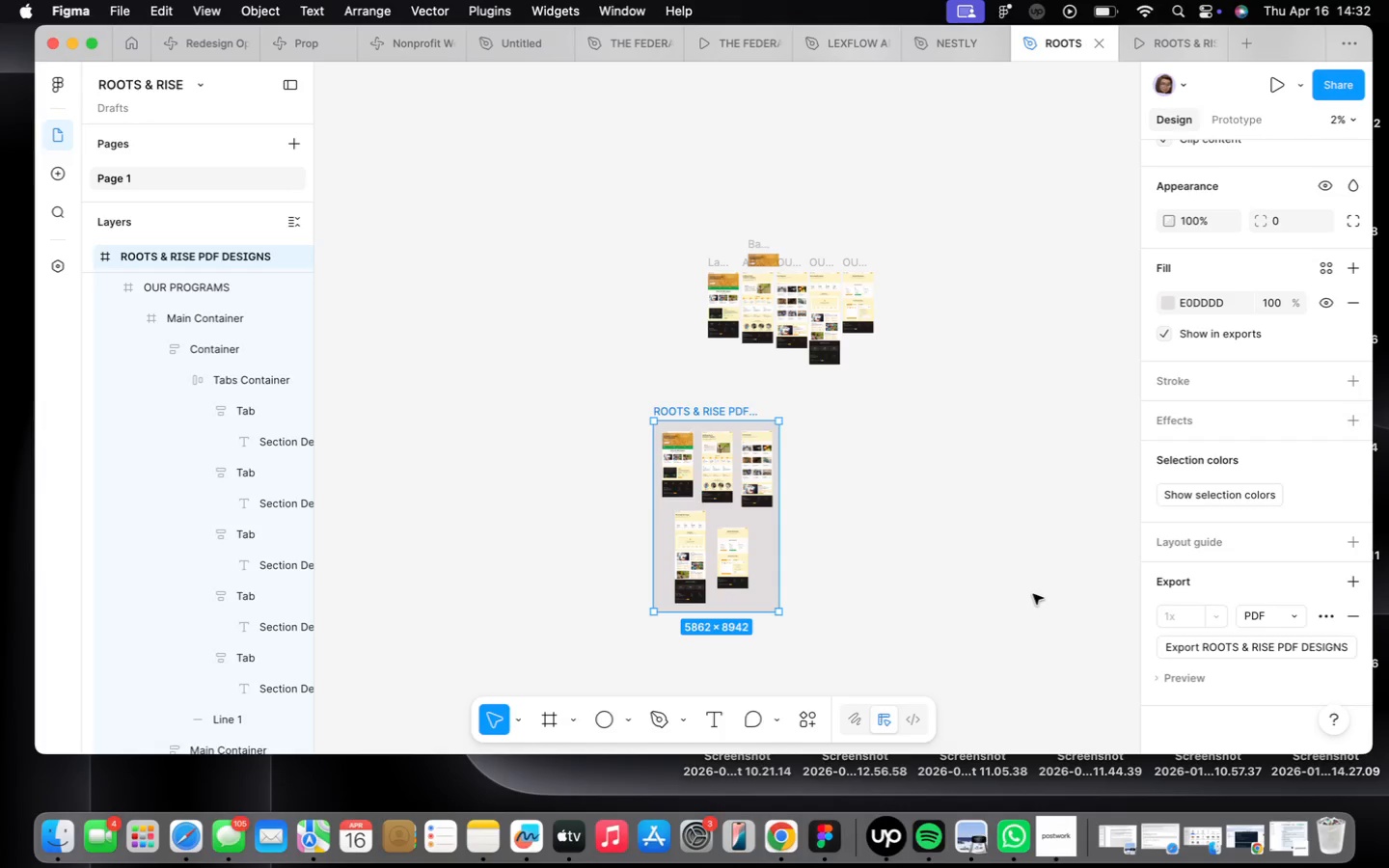 
wait(16.13)
 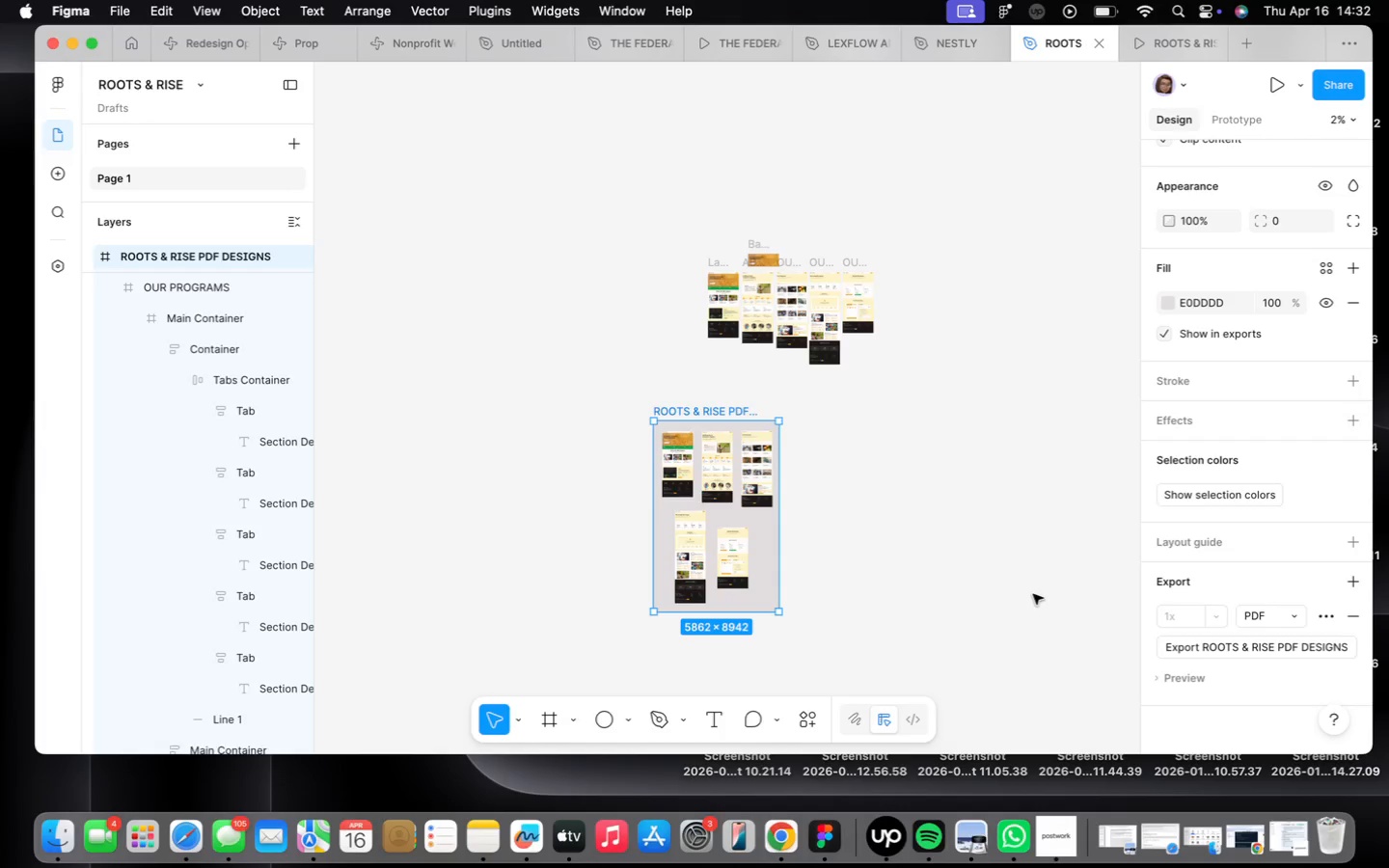 
scroll: coordinate [756, 271], scroll_direction: up, amount: 22.0
 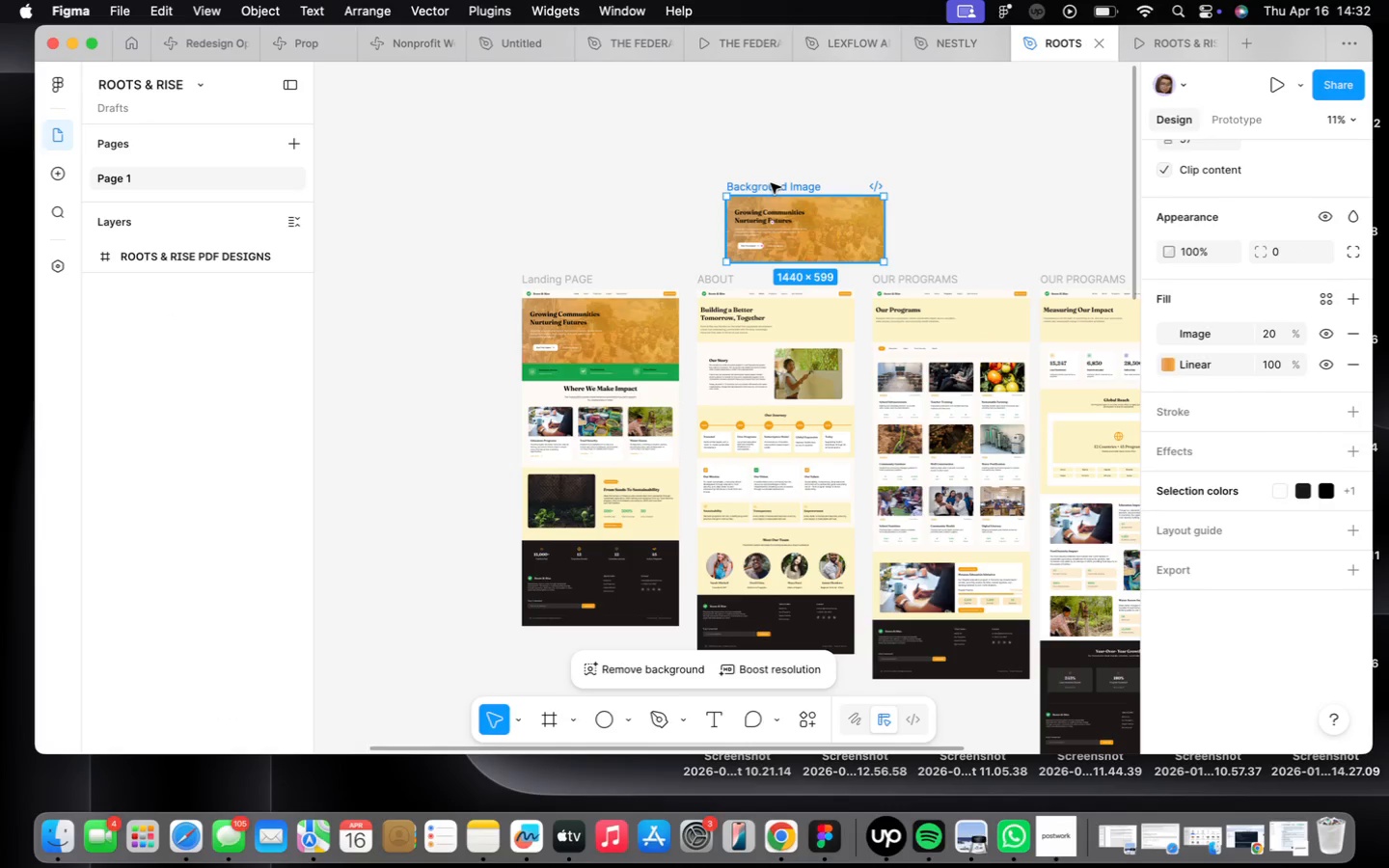 
key(Backspace)
 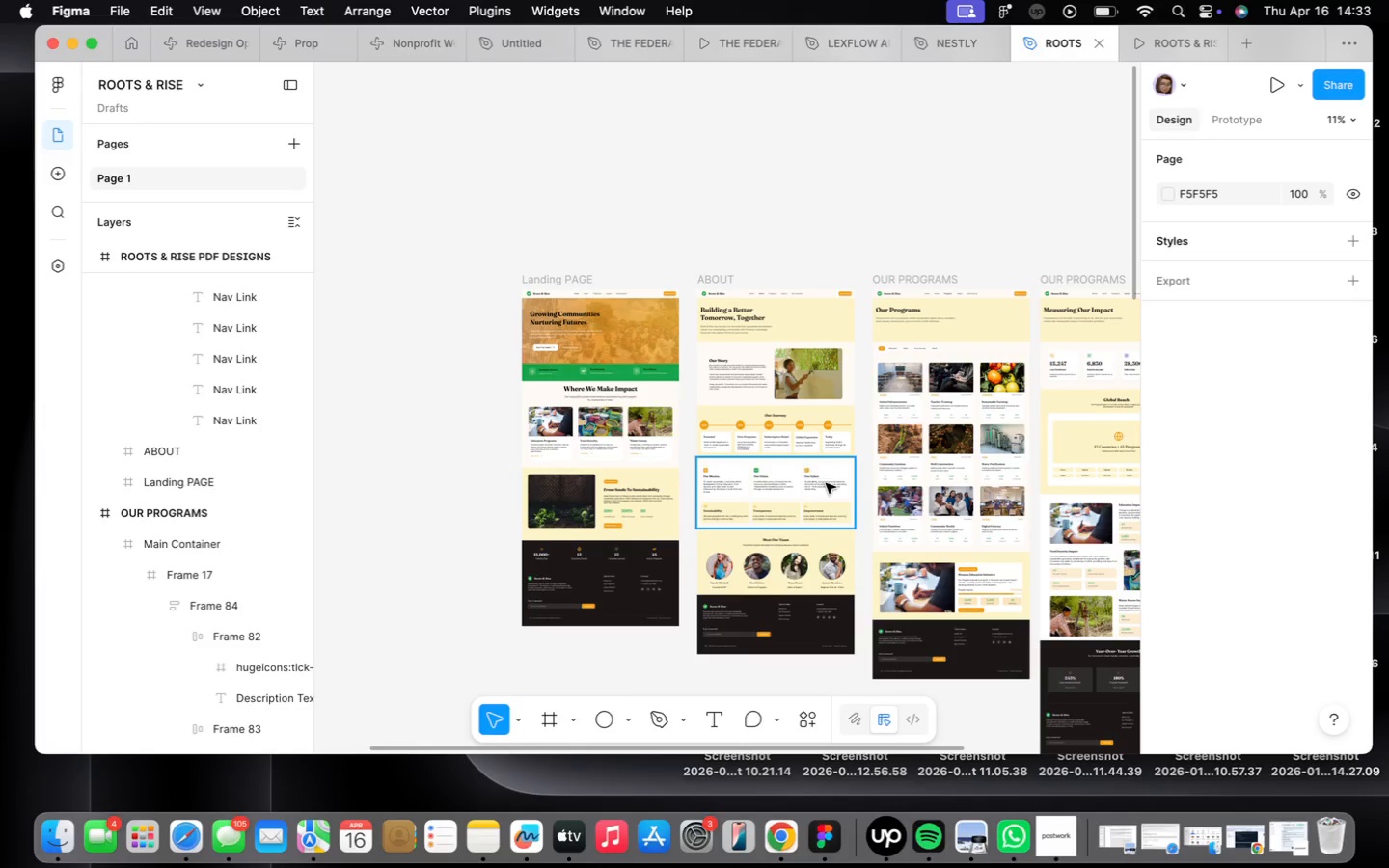 
scroll: coordinate [838, 500], scroll_direction: down, amount: 17.0
 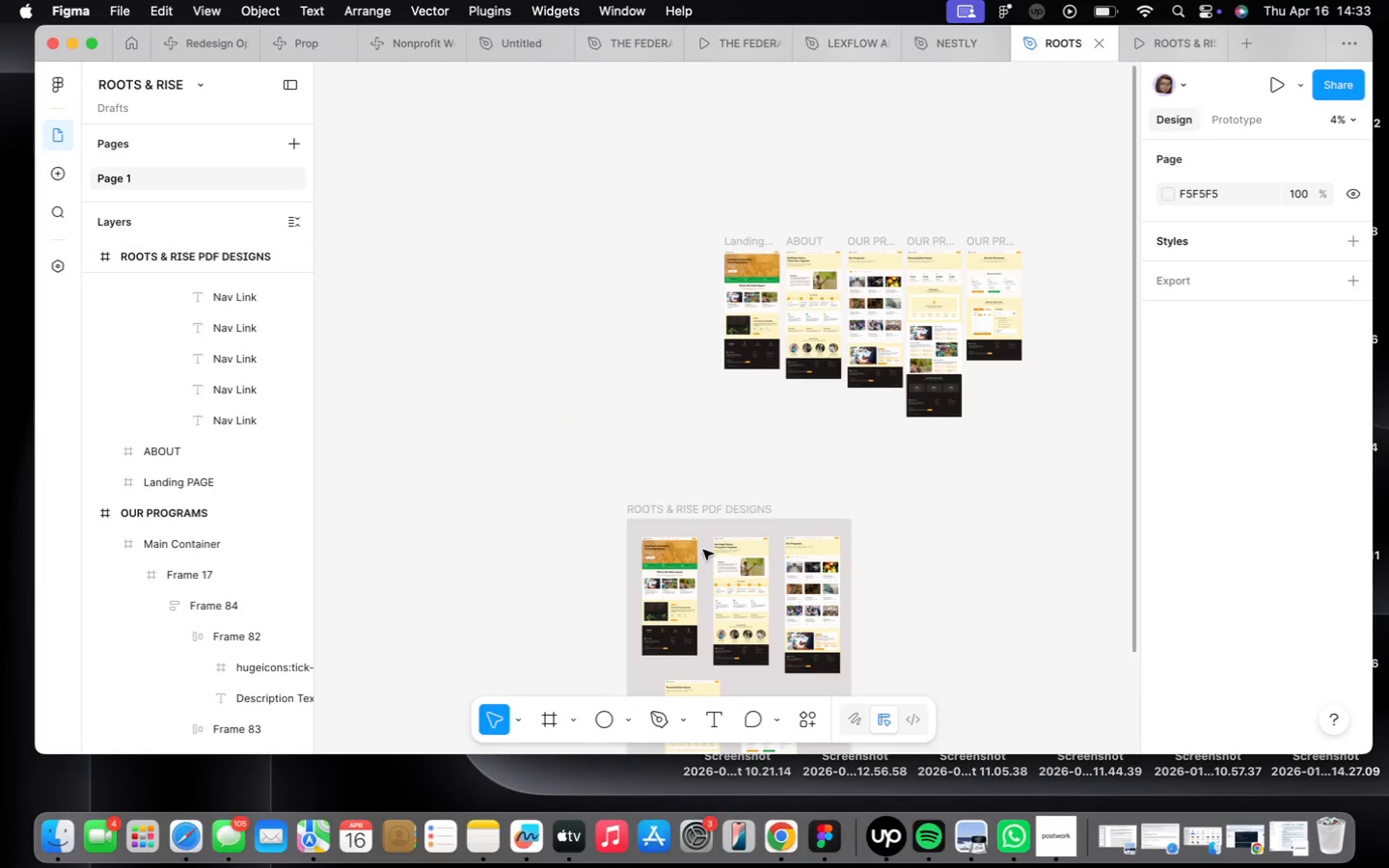 
left_click_drag(start_coordinate=[714, 508], to_coordinate=[537, 380])
 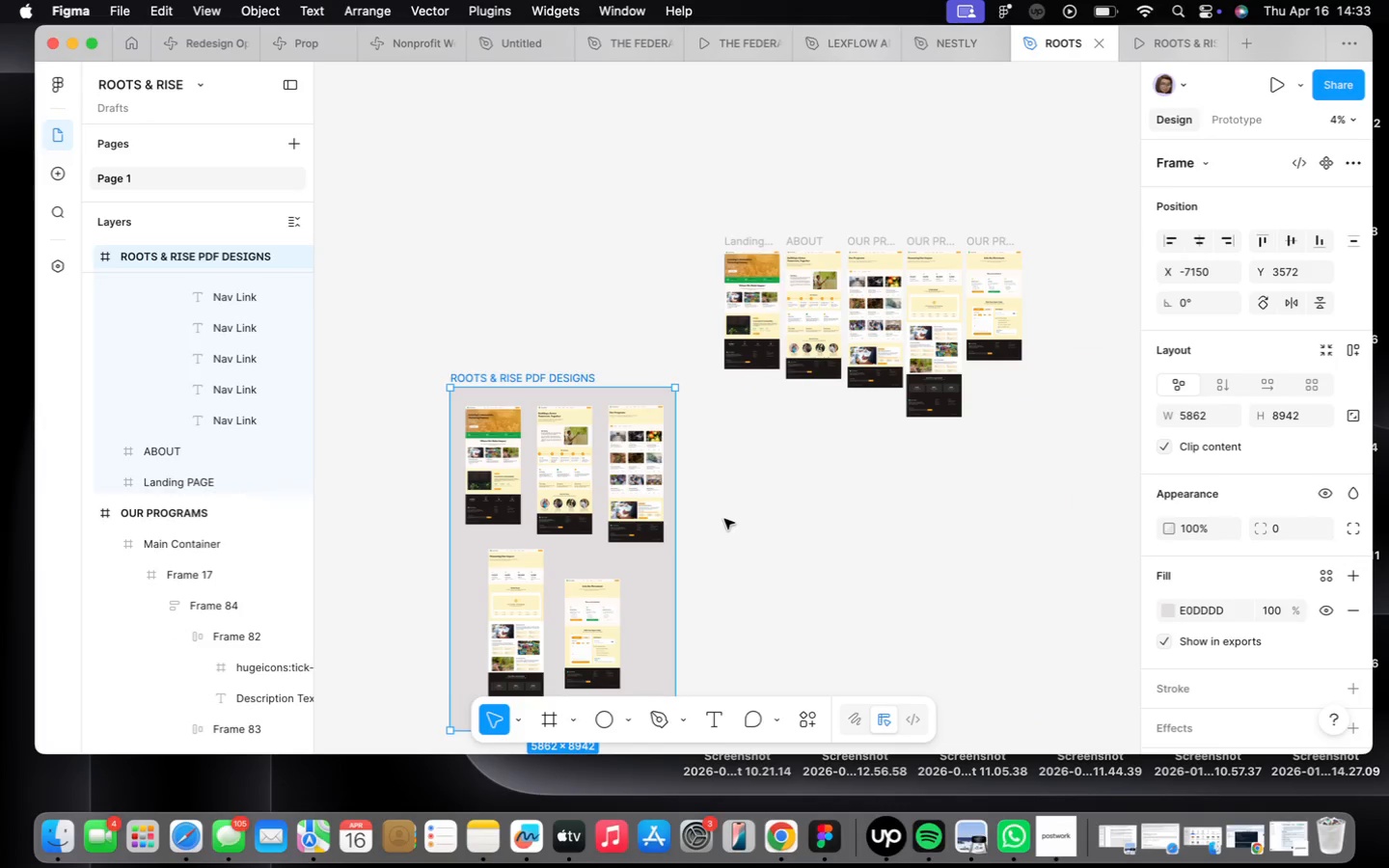 
left_click([724, 519])
 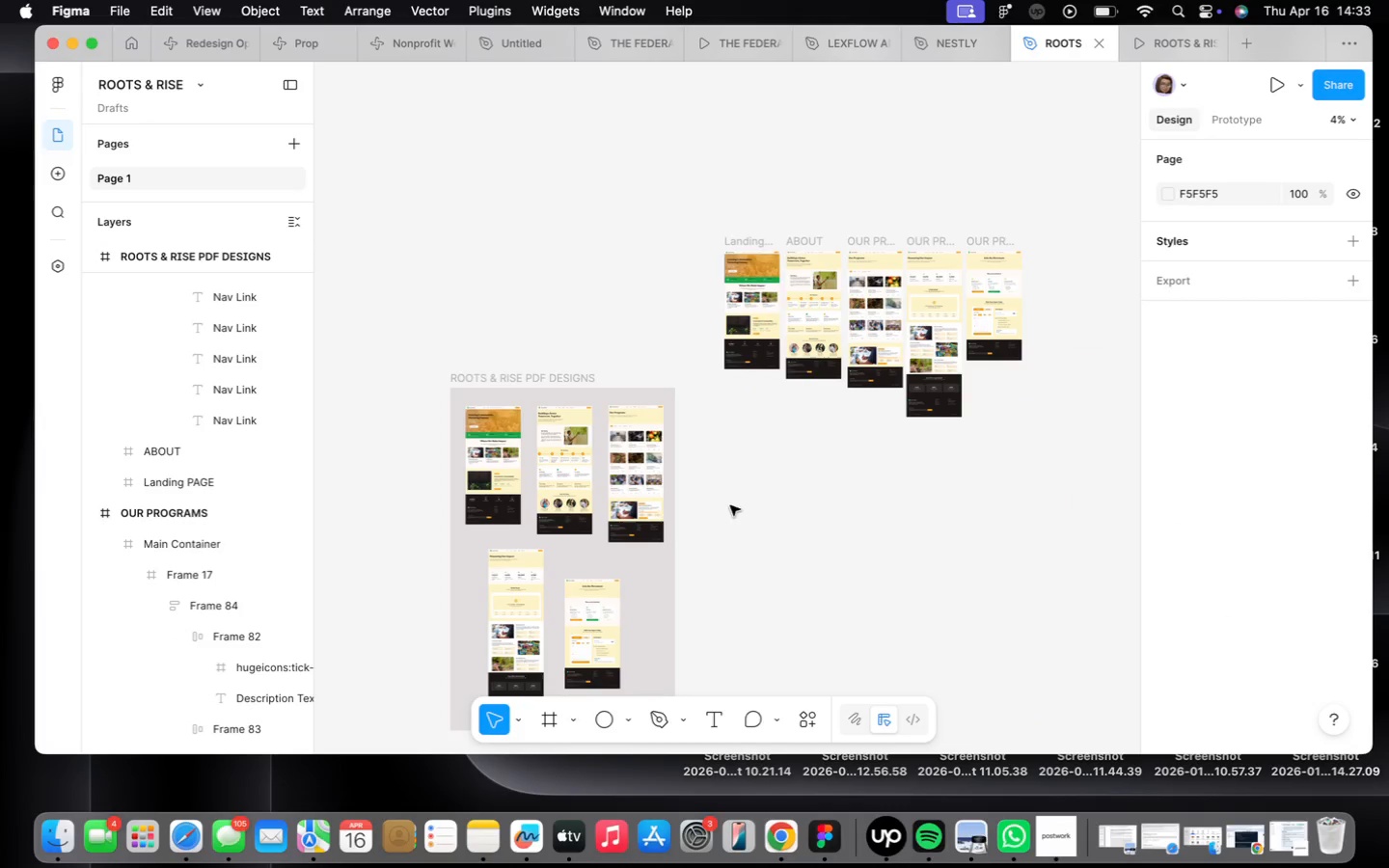 
key(F)
 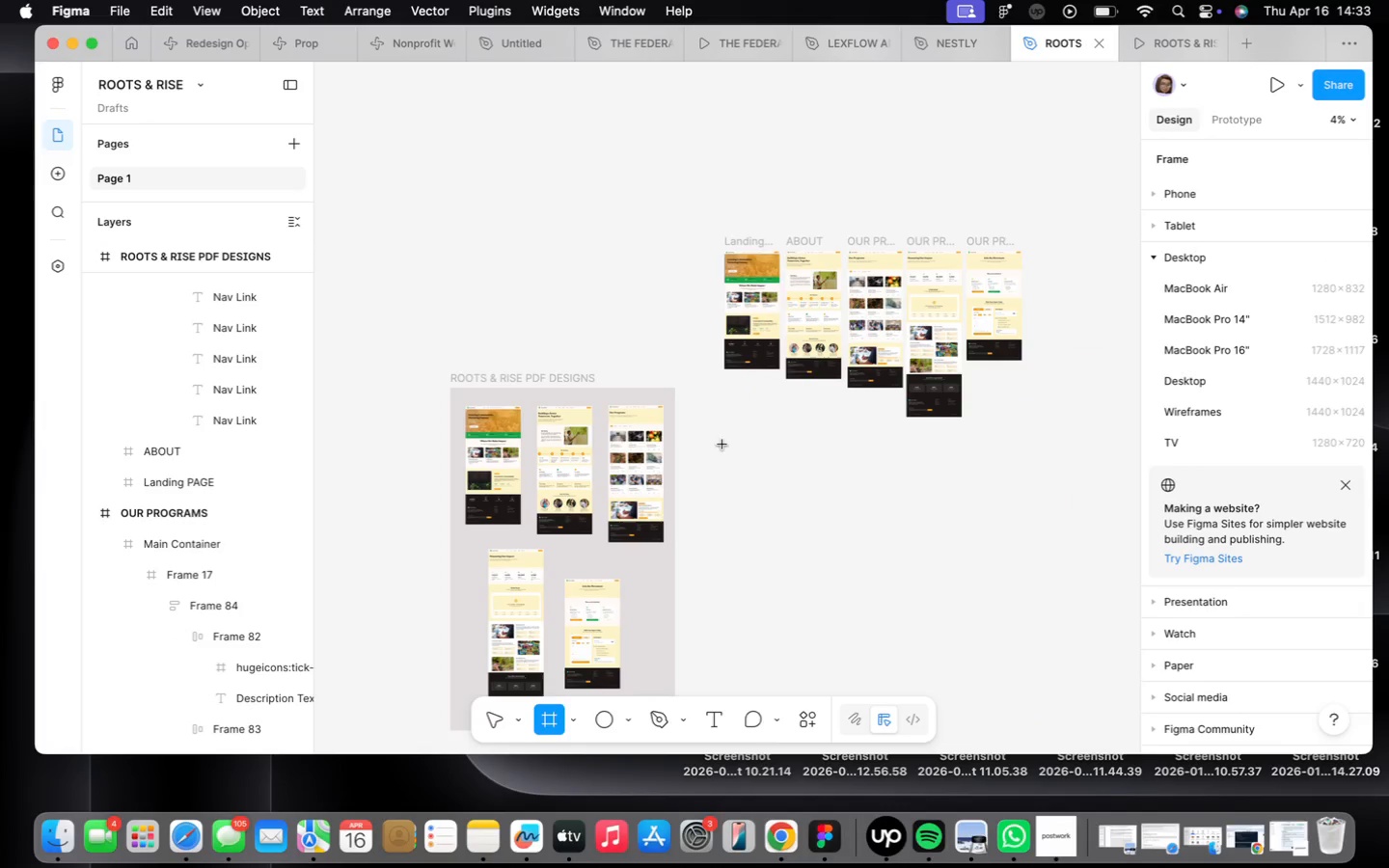 
left_click_drag(start_coordinate=[717, 430], to_coordinate=[834, 512])
 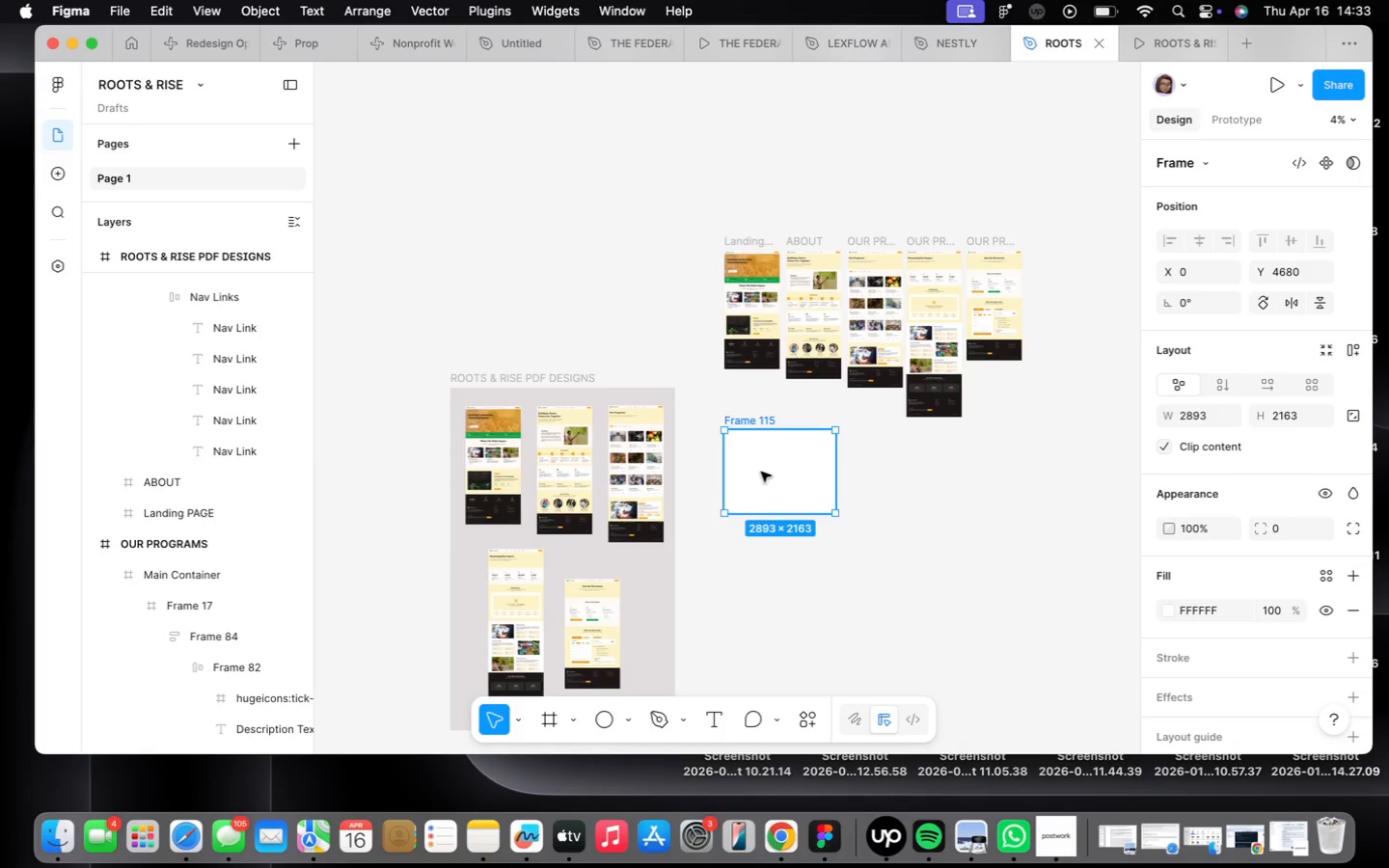 
scroll: coordinate [762, 469], scroll_direction: up, amount: 10.0
 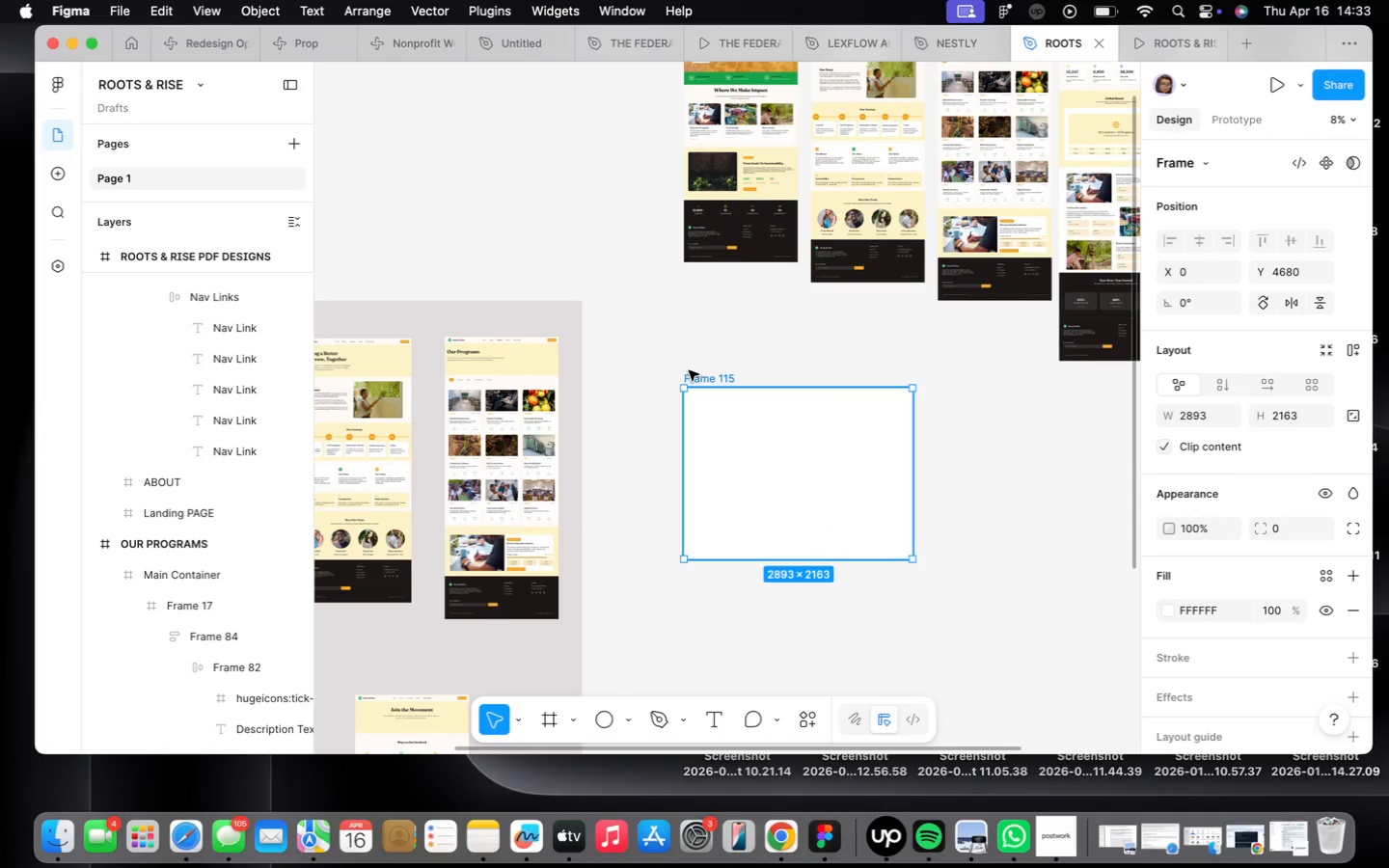 
double_click([690, 370])
 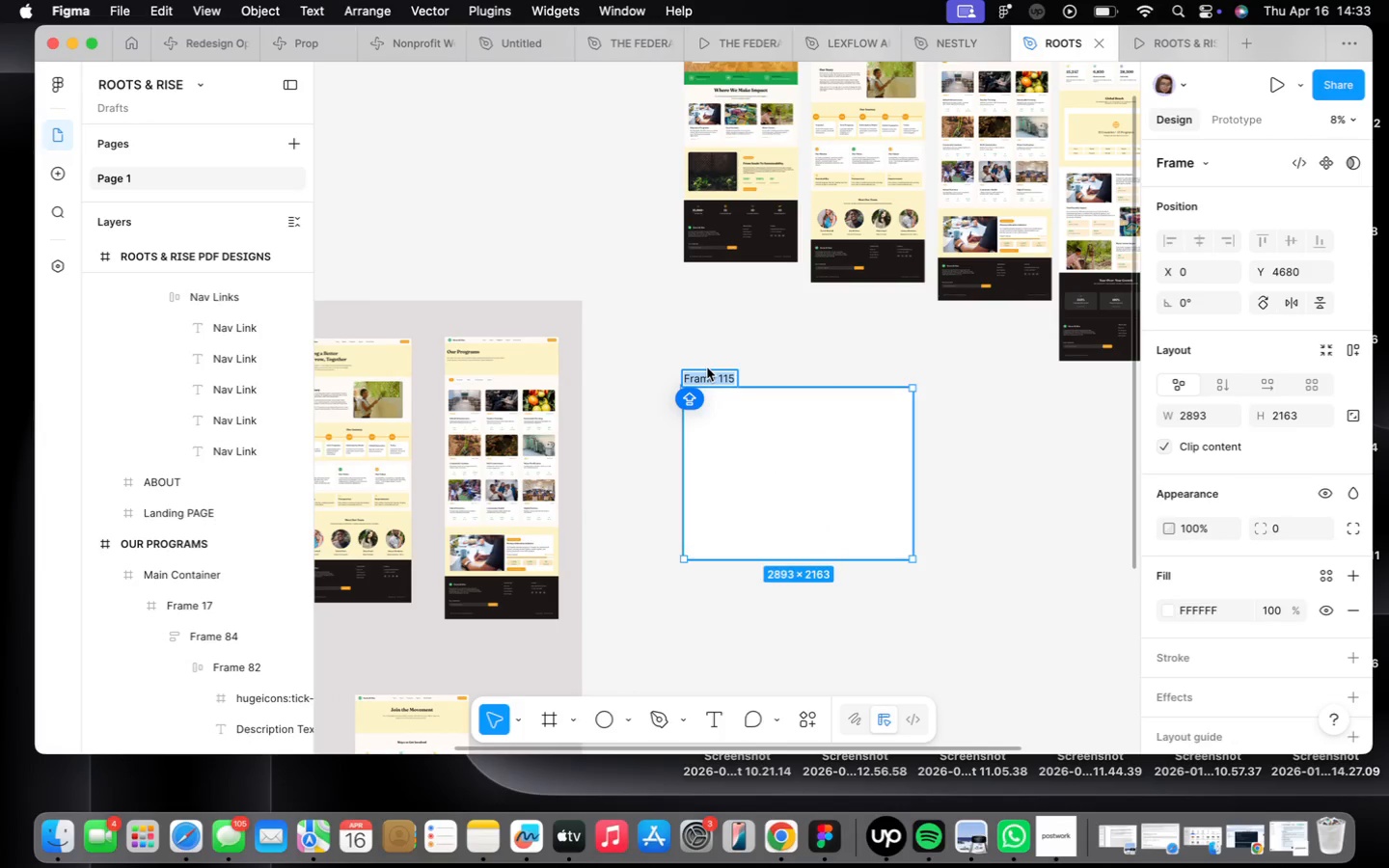 
type(ASSET5S)
 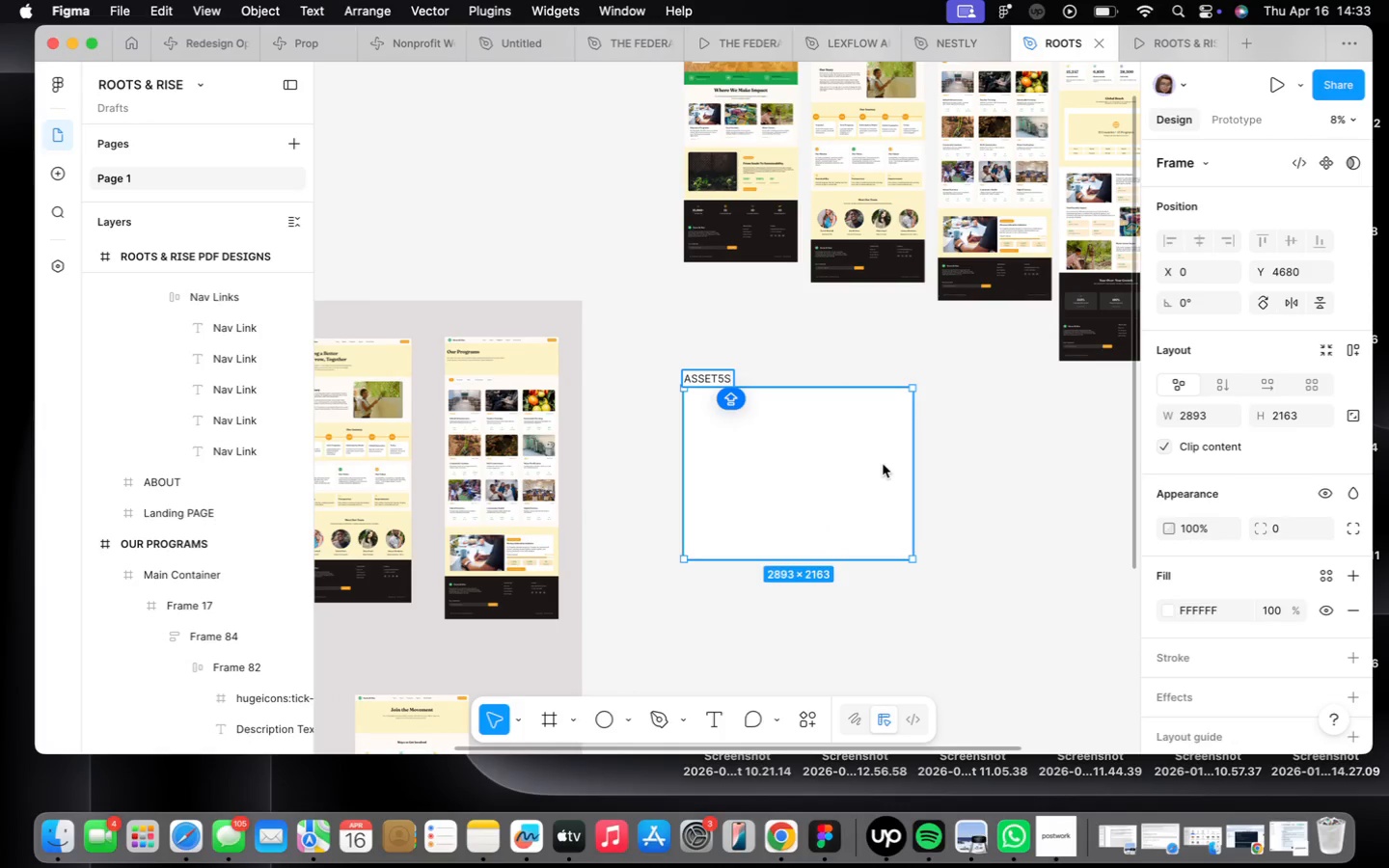 
key(Backspace)
 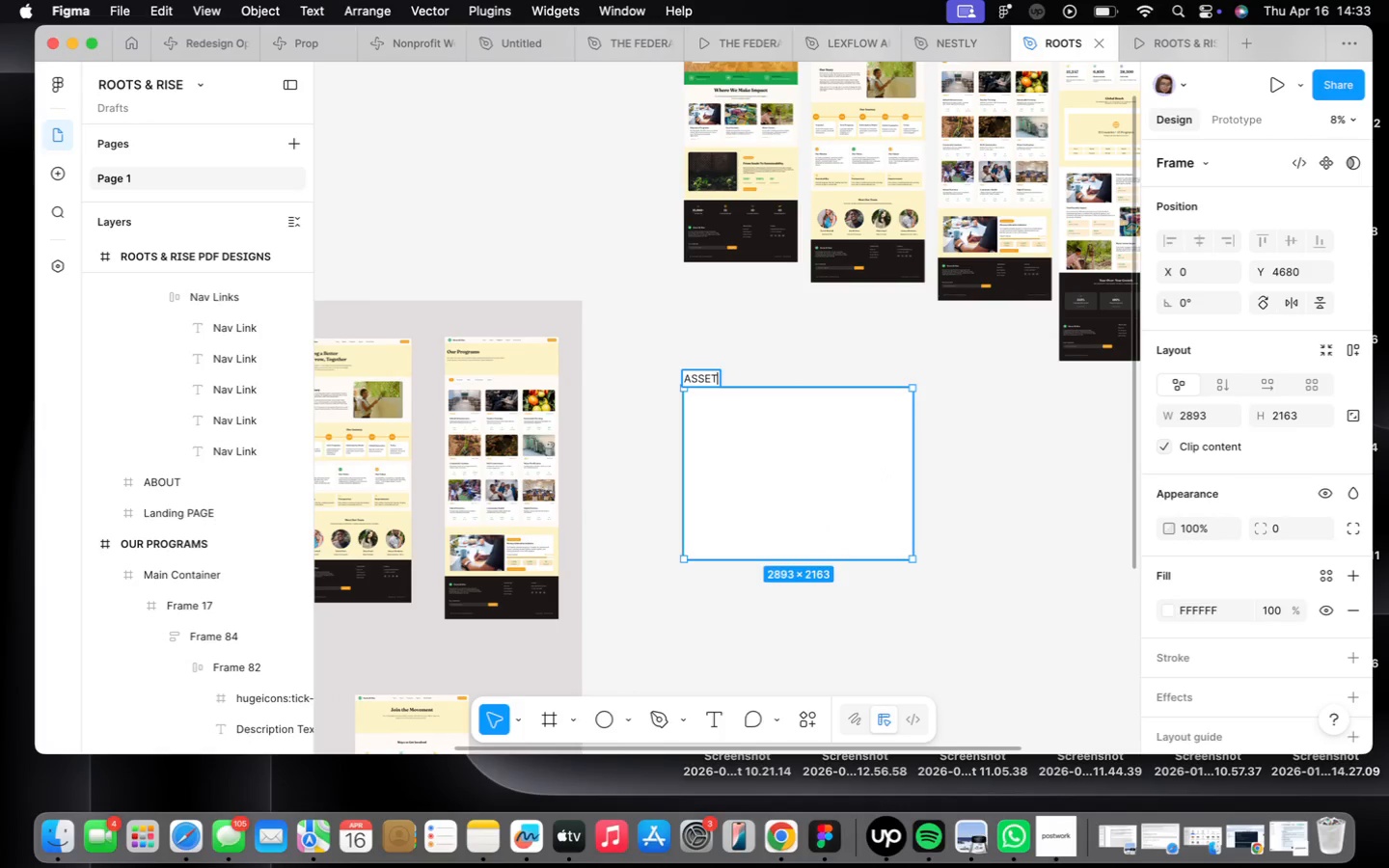 
key(Backspace)
 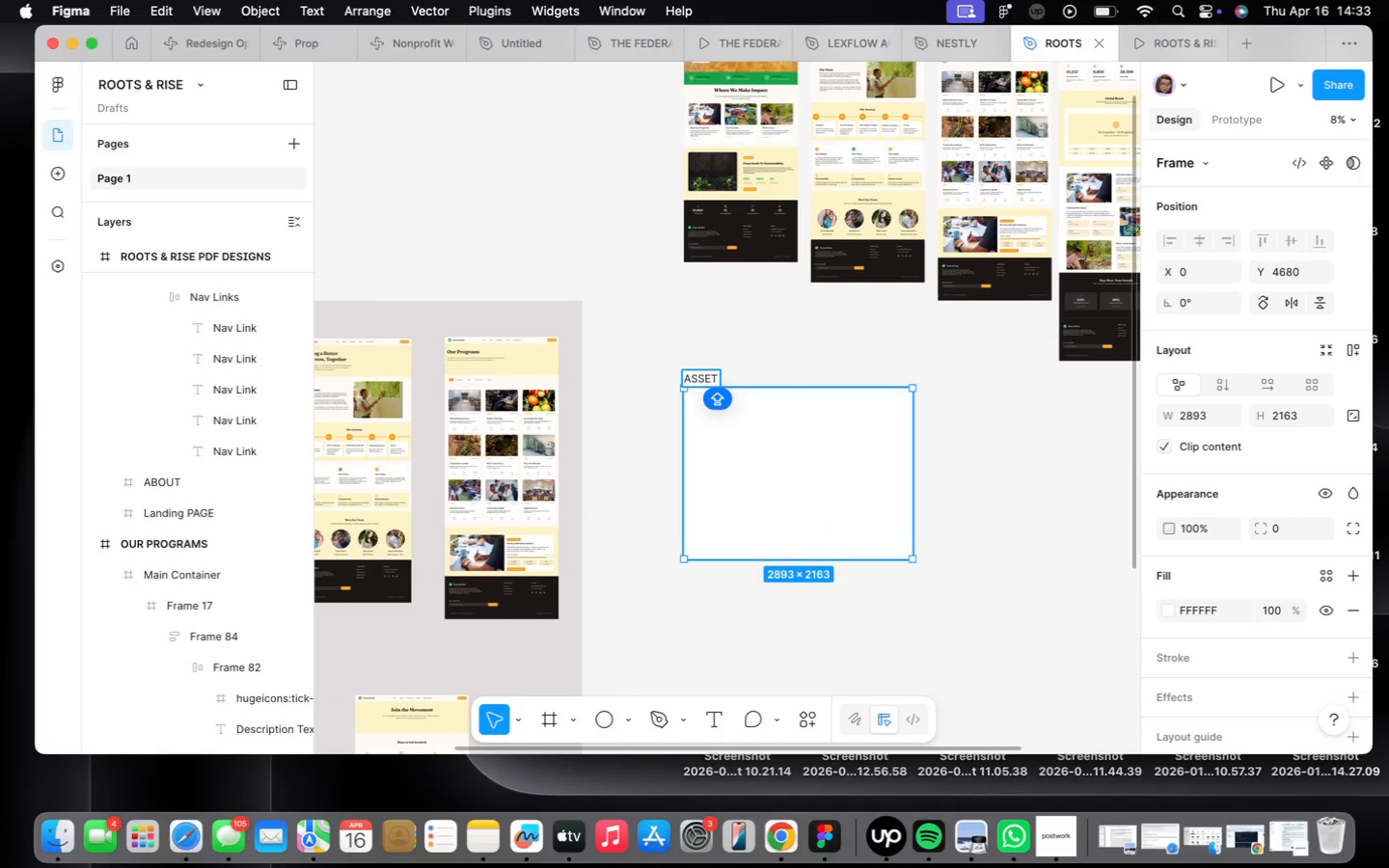 
key(S)
 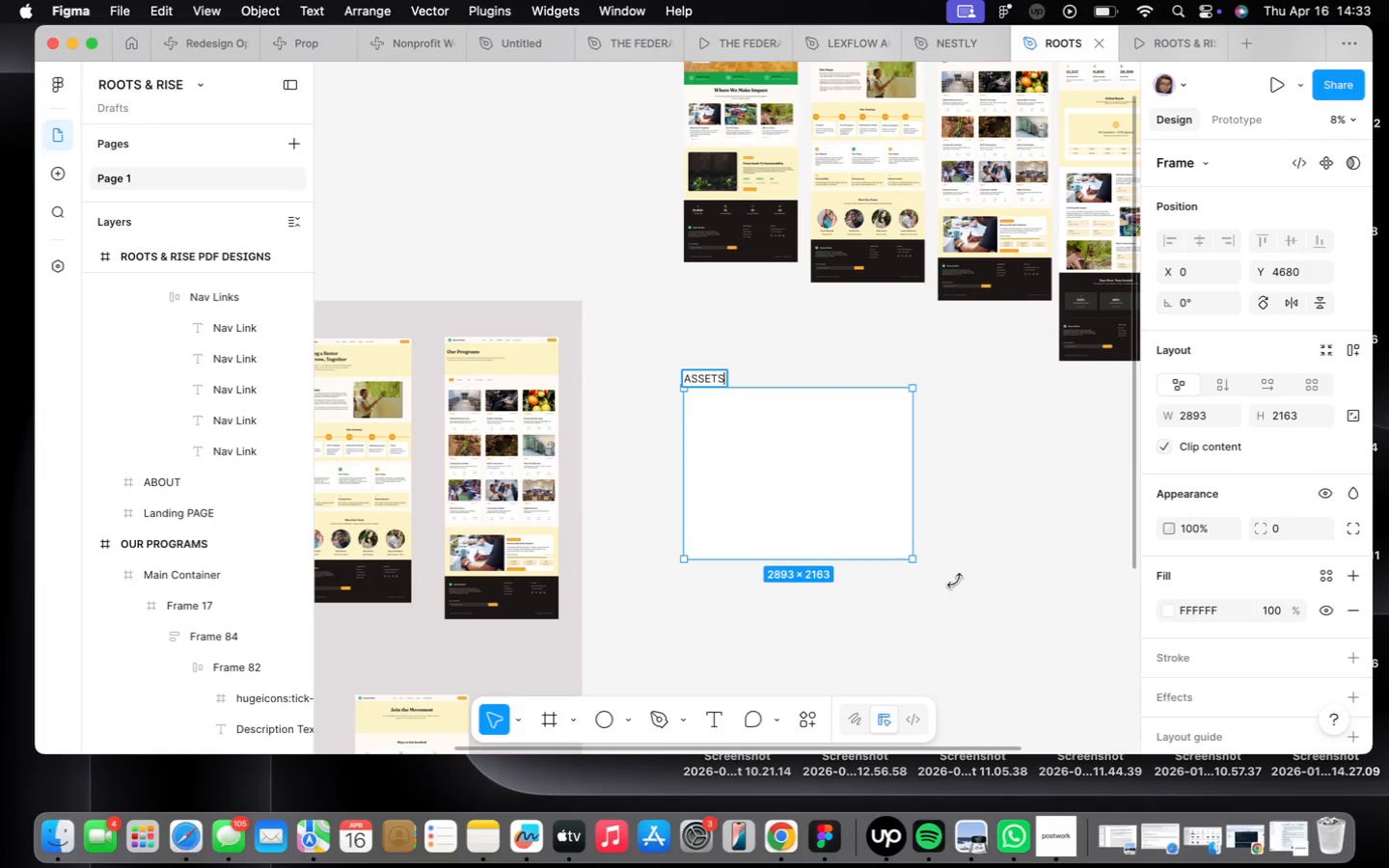 
left_click([967, 583])
 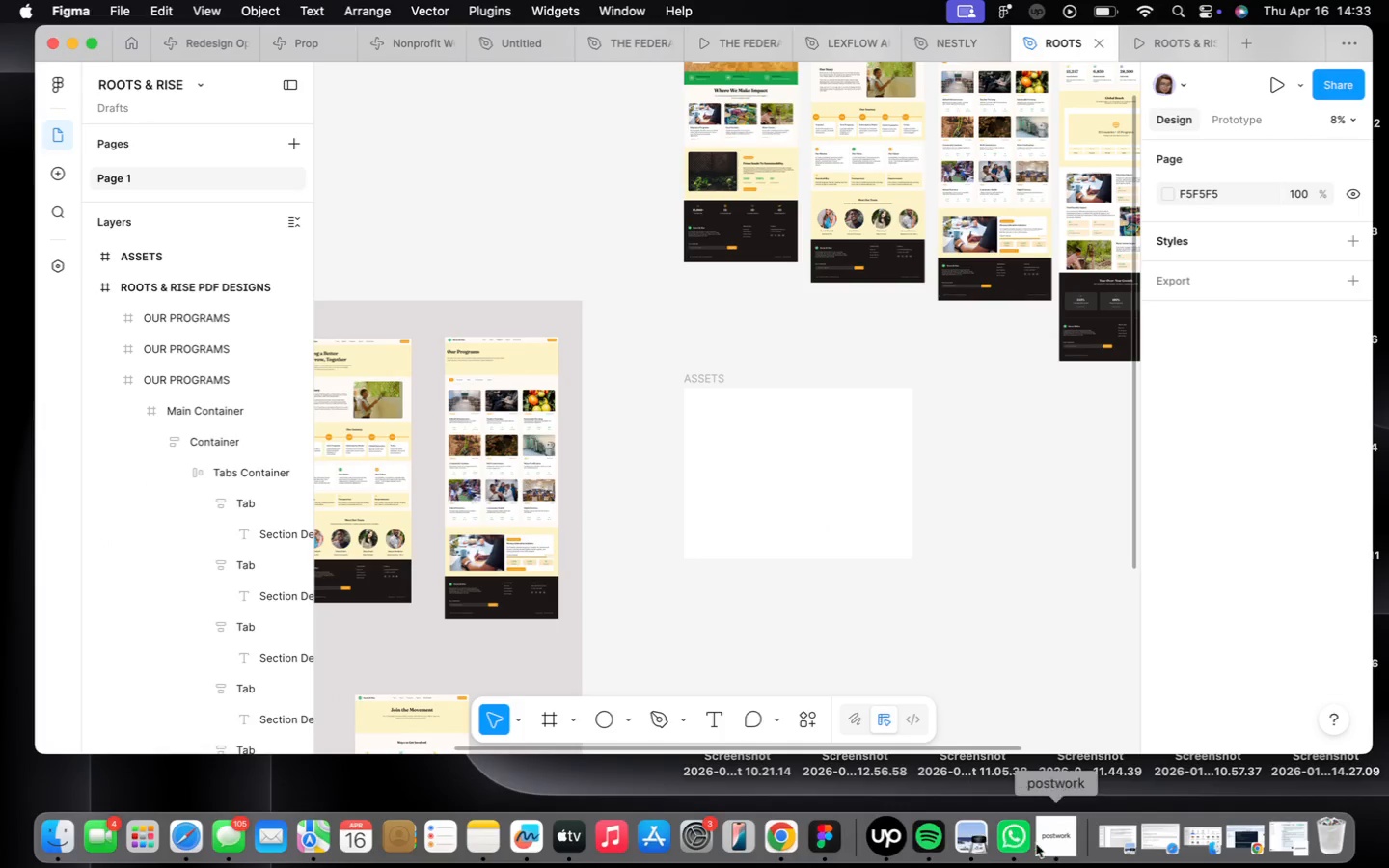 
left_click([1073, 857])